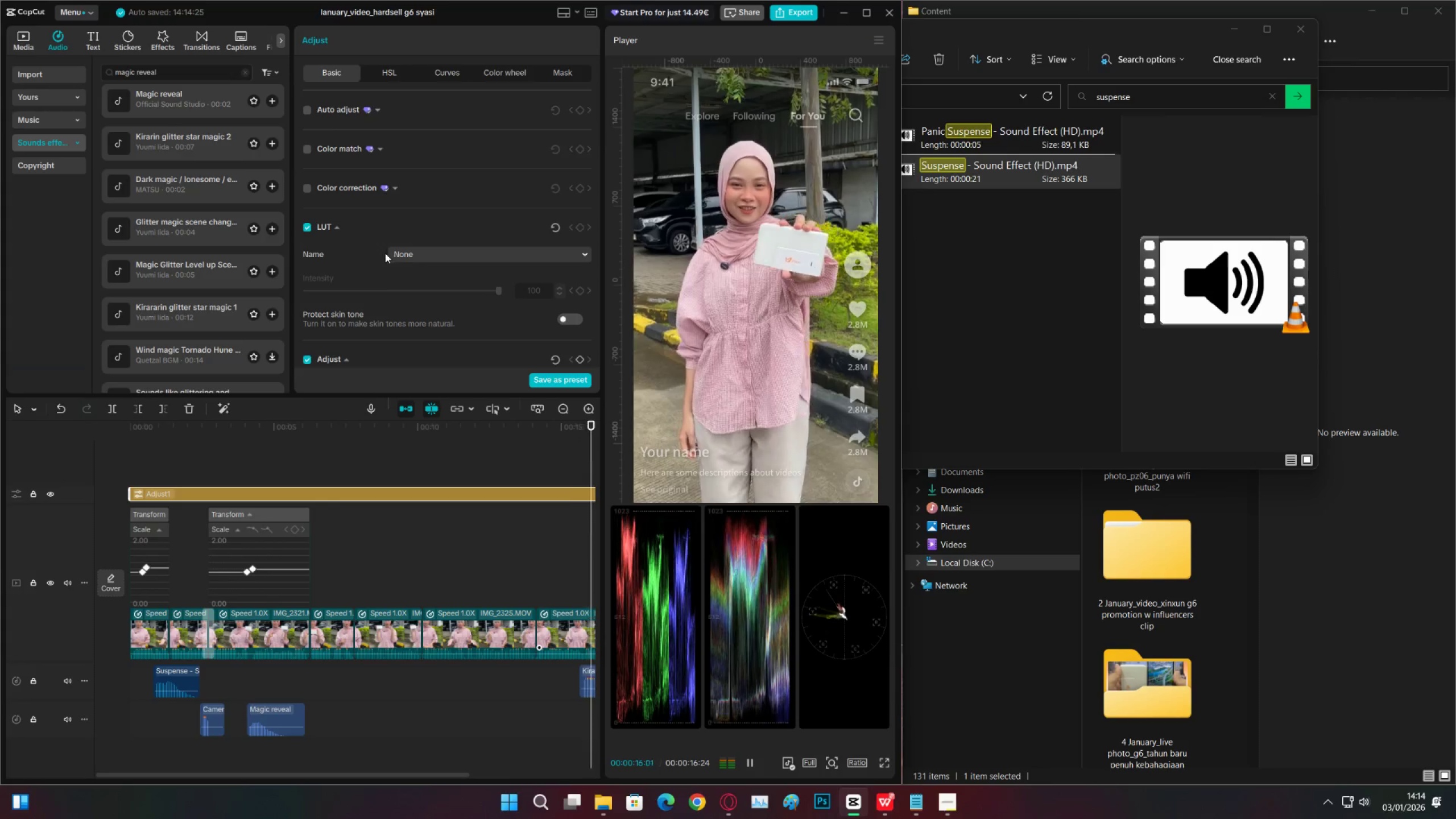 
key(Space)
 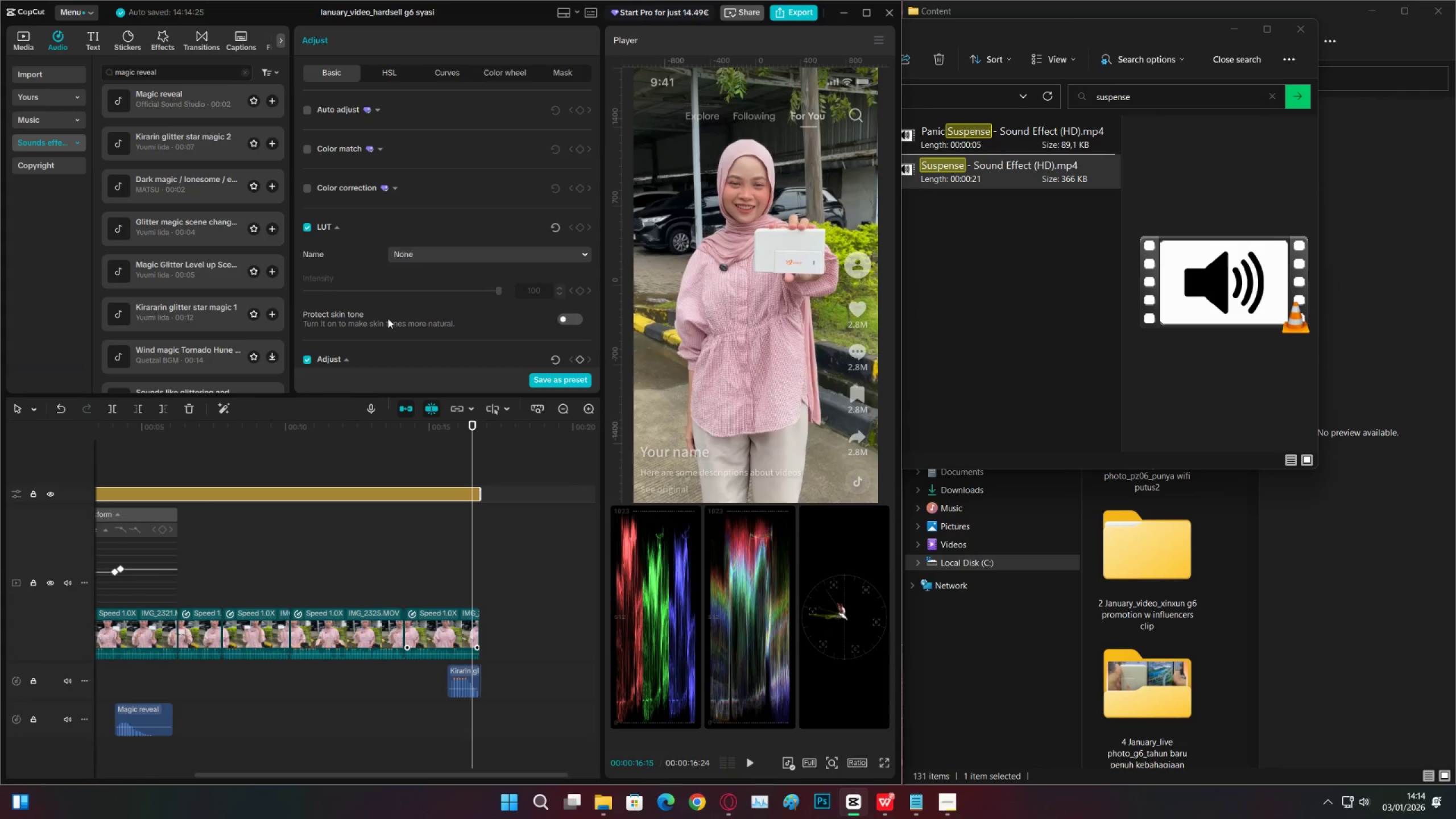 
key(Space)
 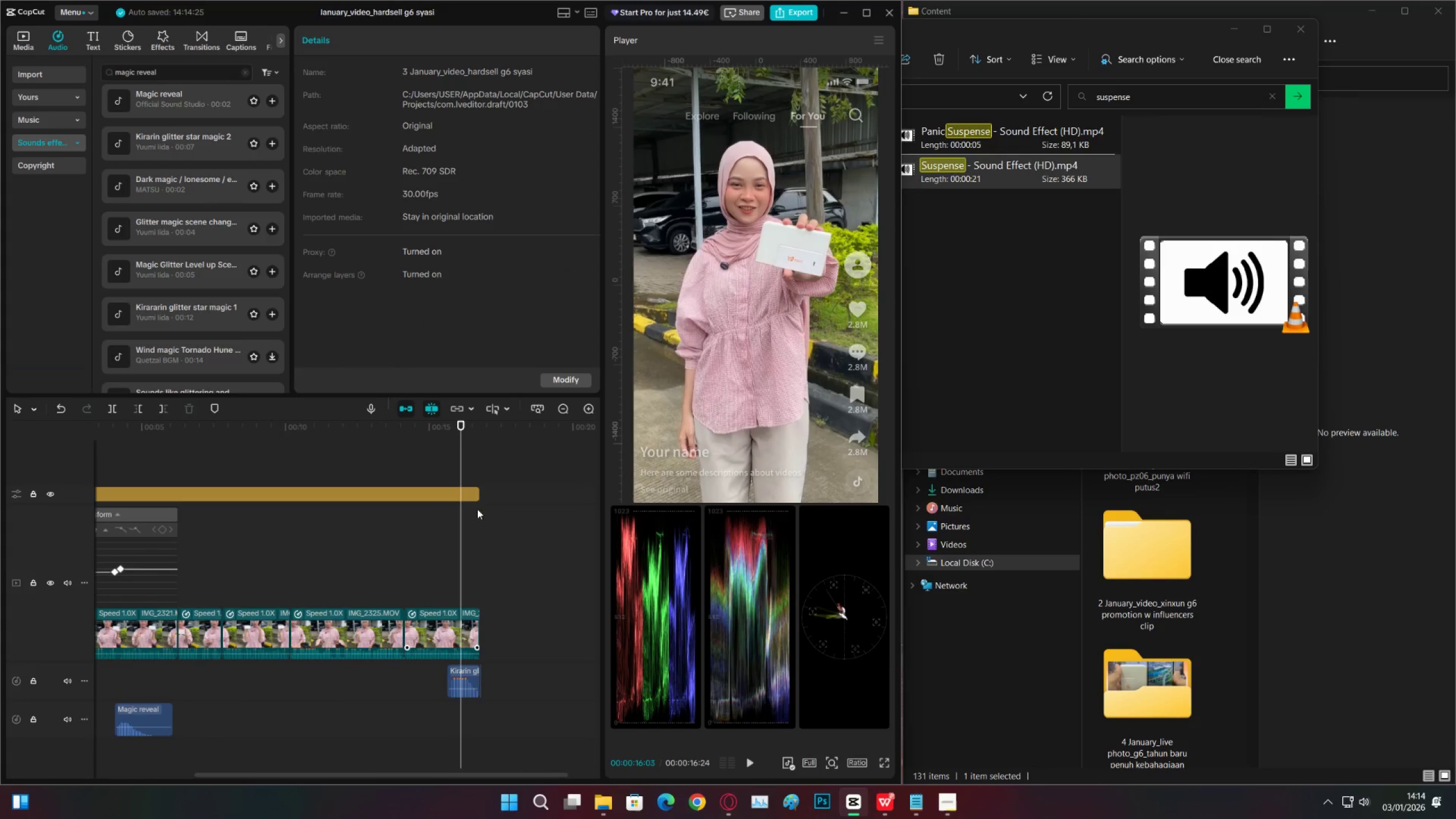 
left_click([469, 635])
 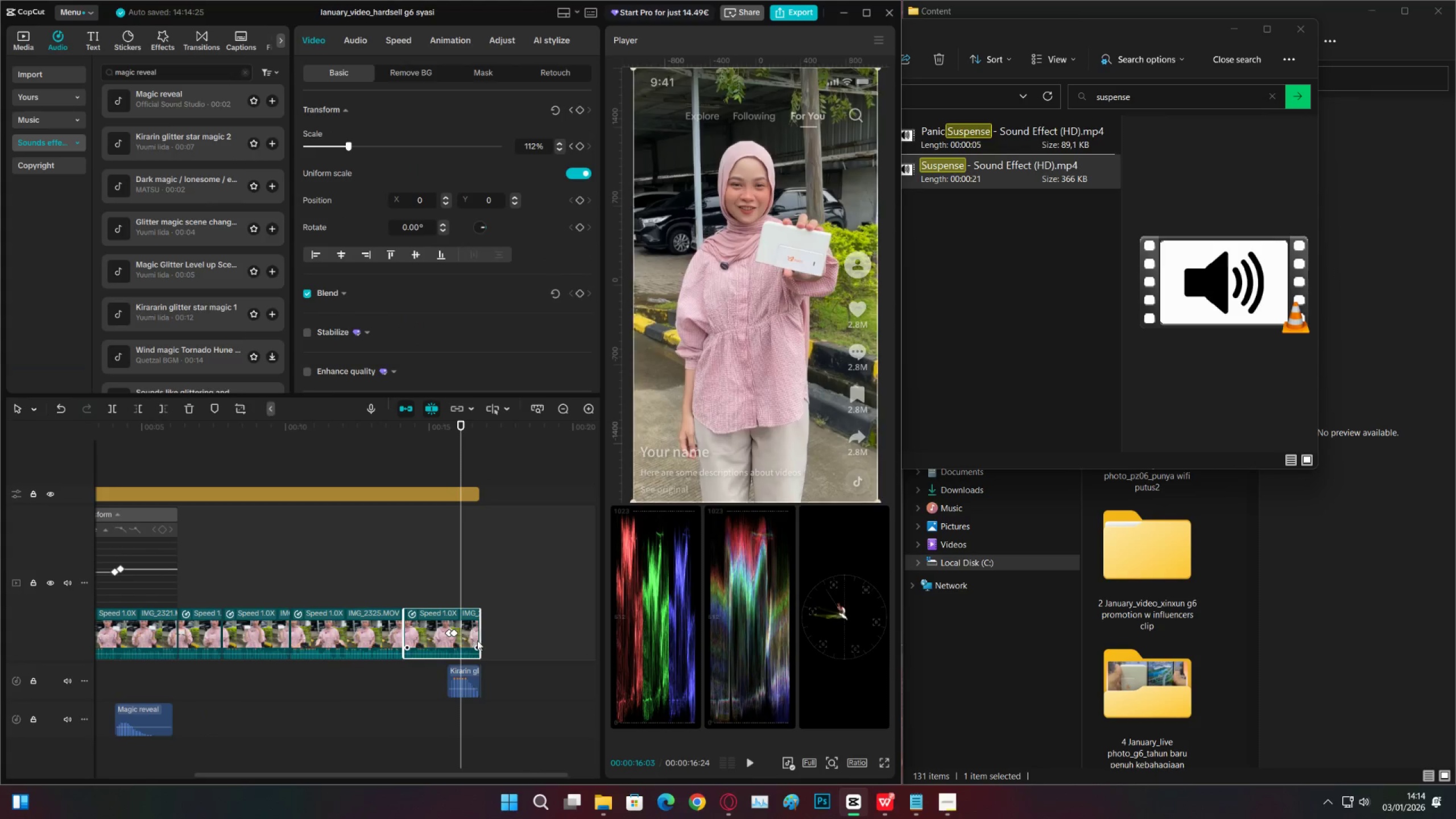 
mouse_move([468, 637])
 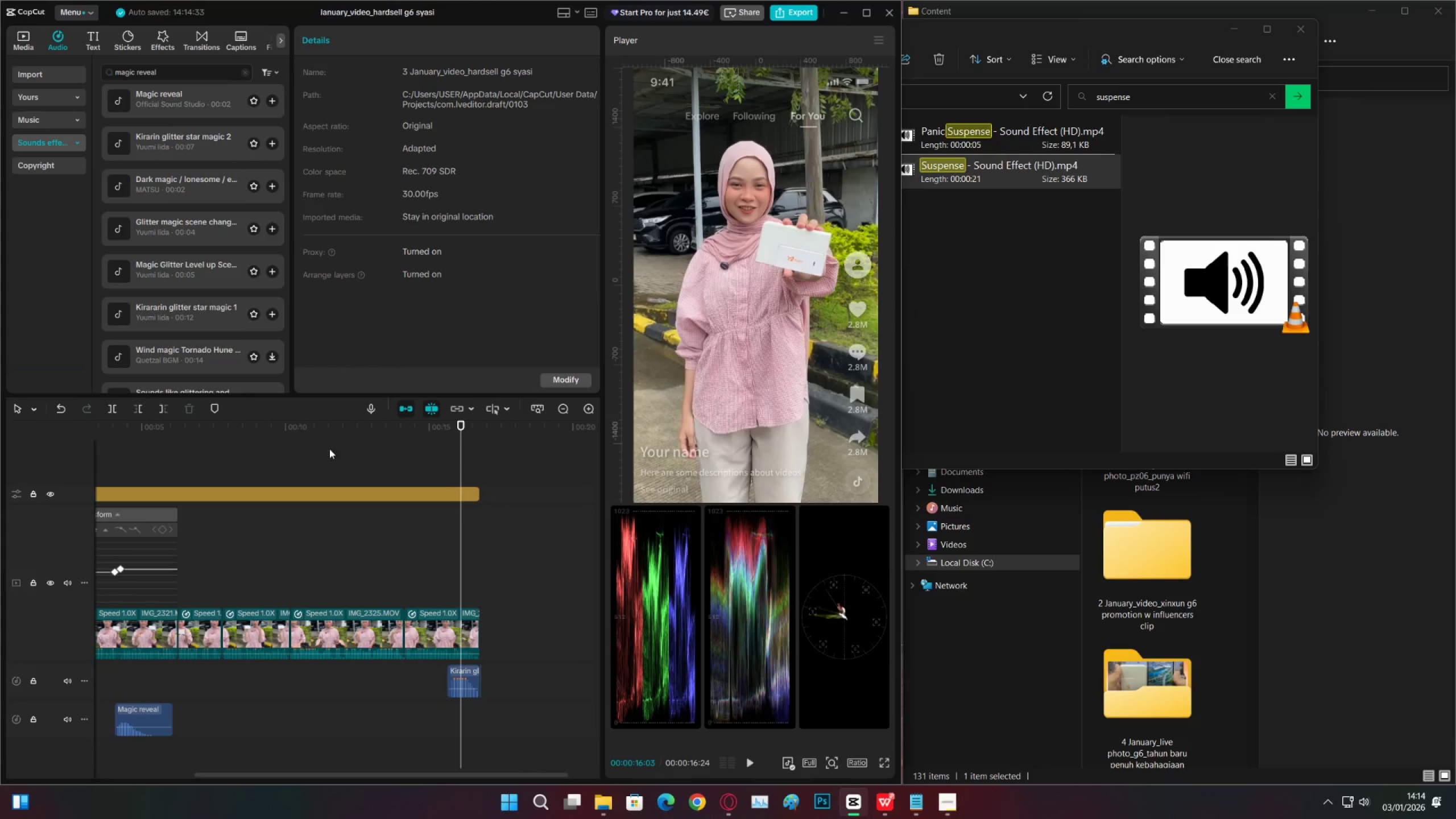 
left_click_drag(start_coordinate=[325, 425], to_coordinate=[87, 444])
 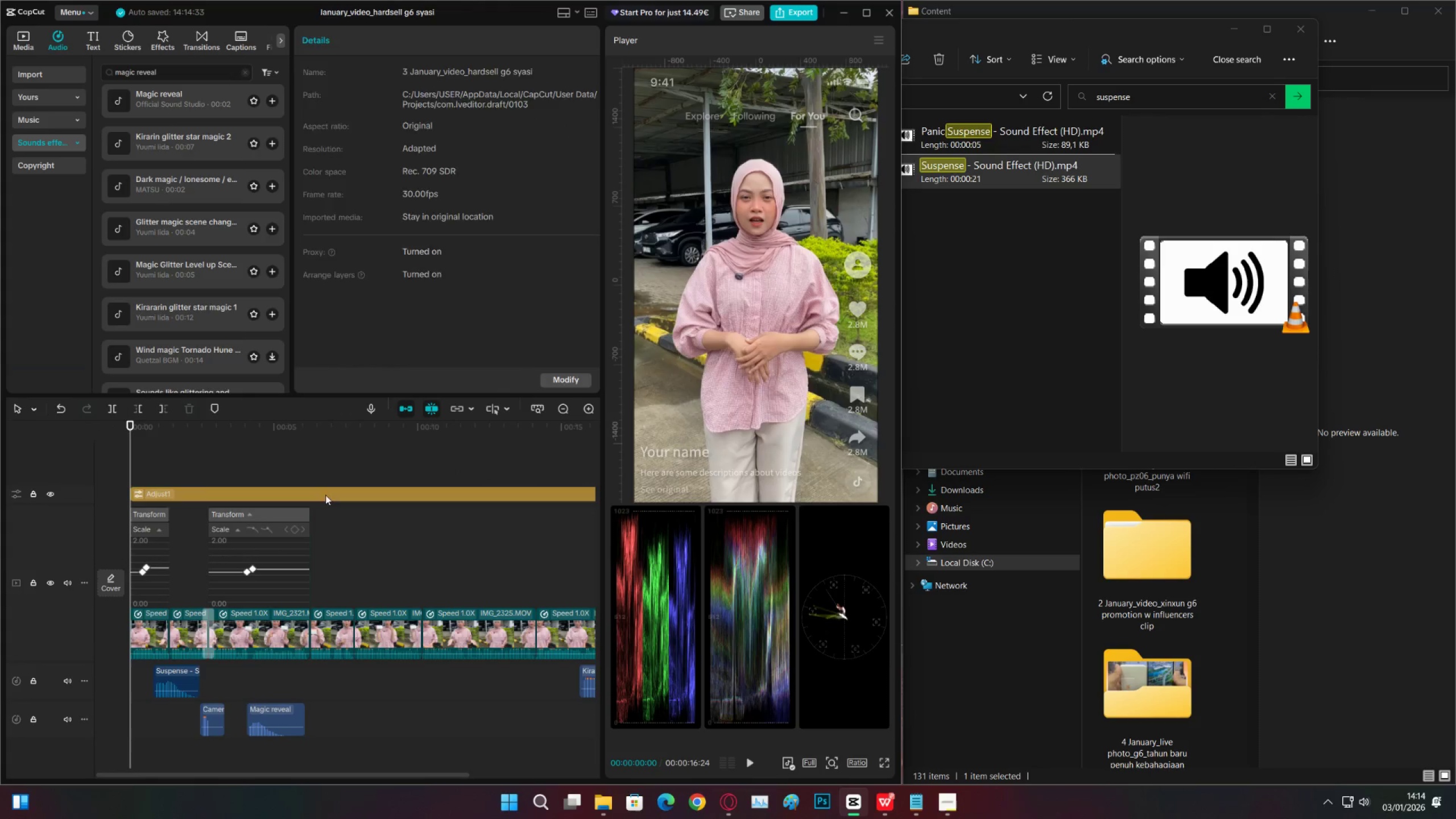 
scroll: coordinate [442, 213], scroll_direction: down, amount: 15.0
 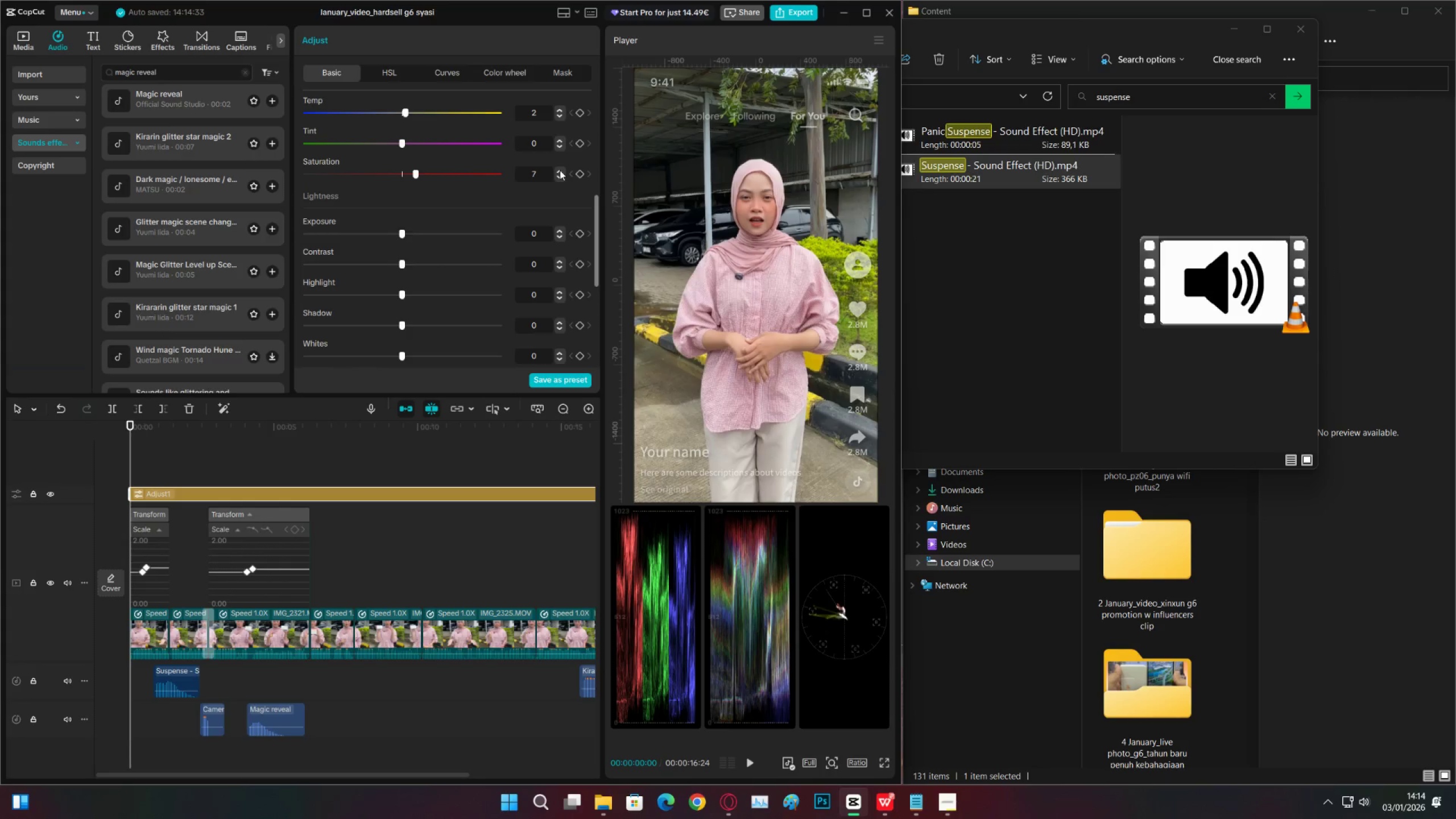 
double_click([560, 170])
 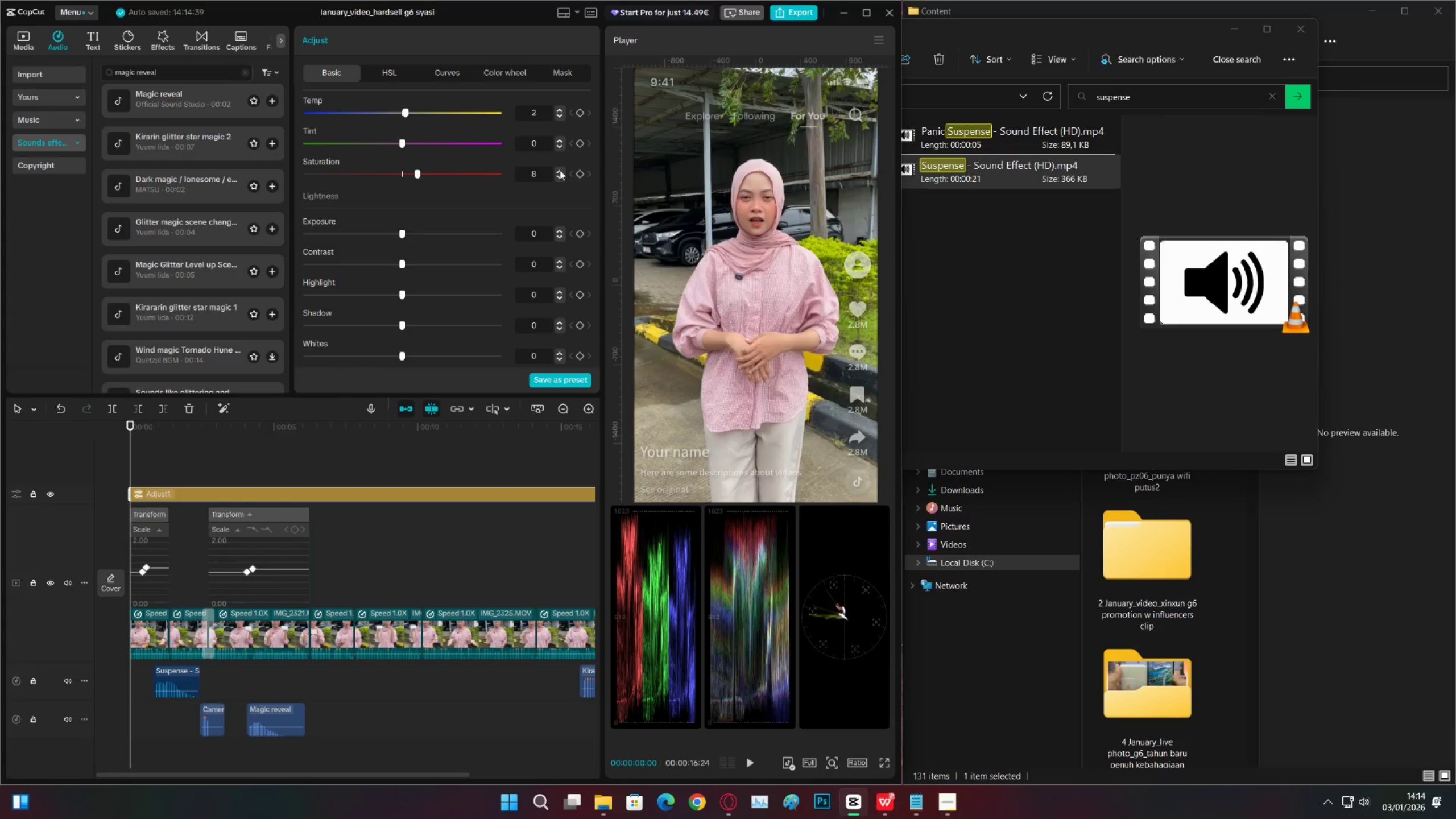 
triple_click([560, 170])
 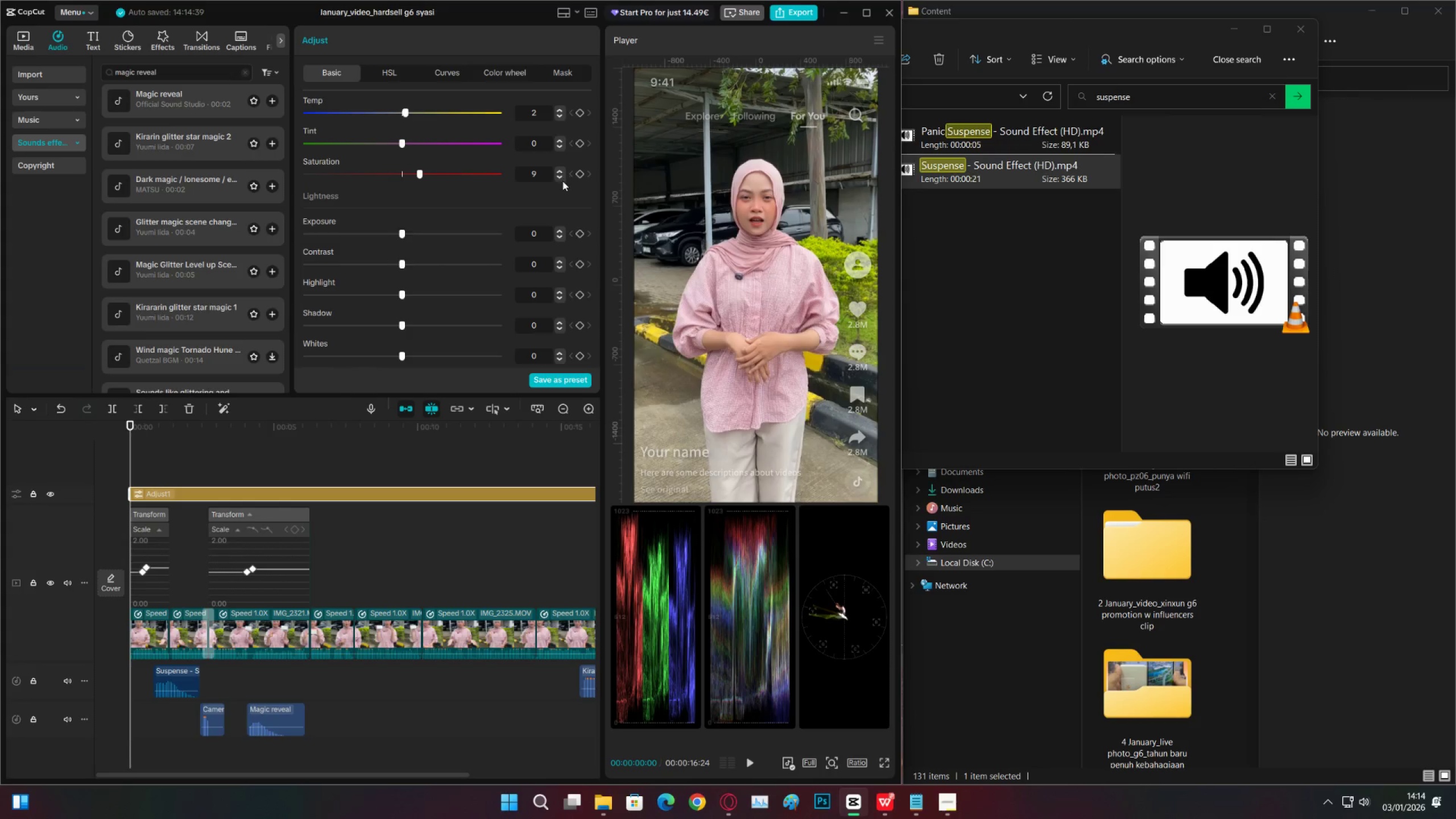 
left_click([561, 177])
 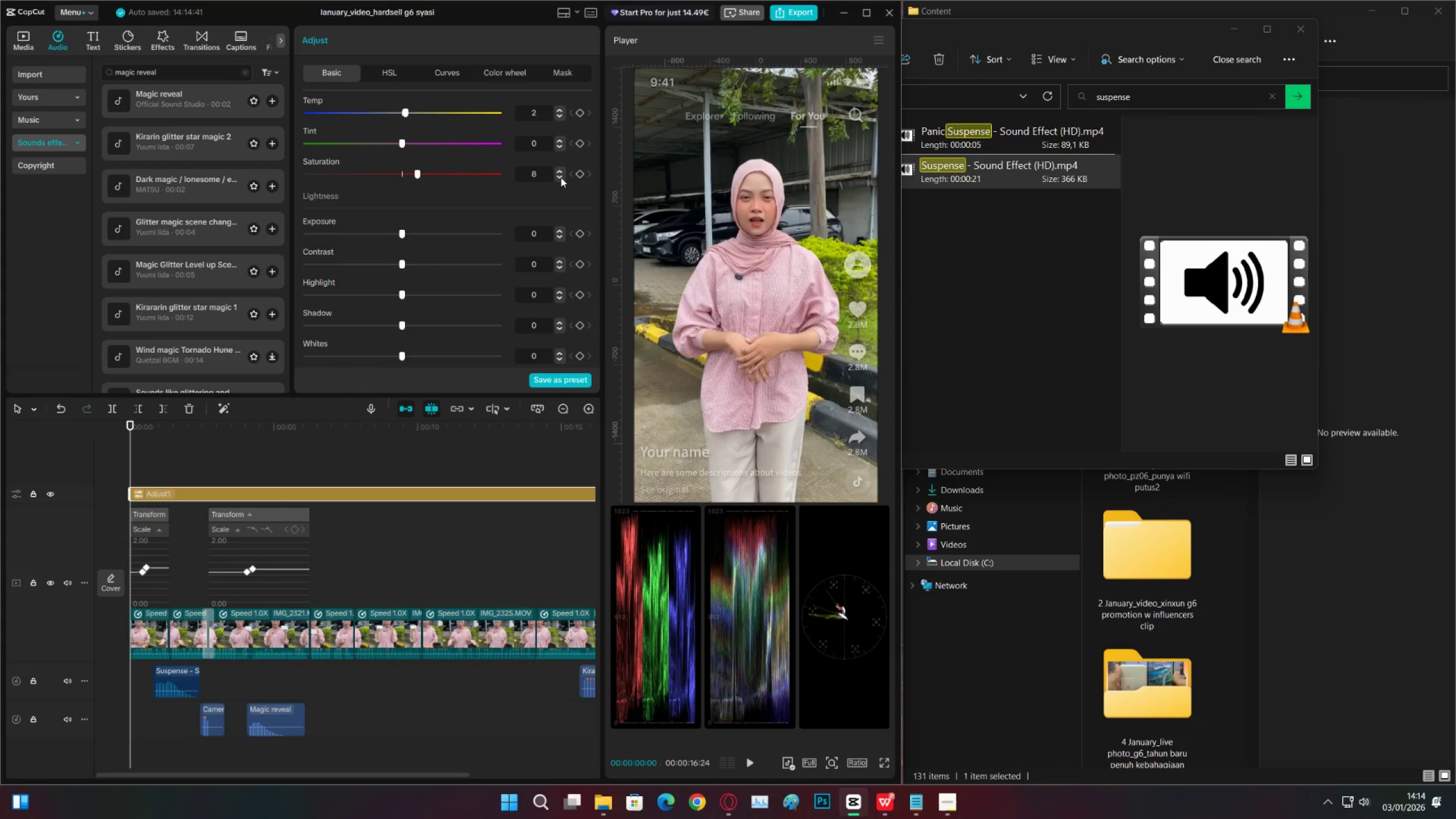 
left_click([561, 177])
 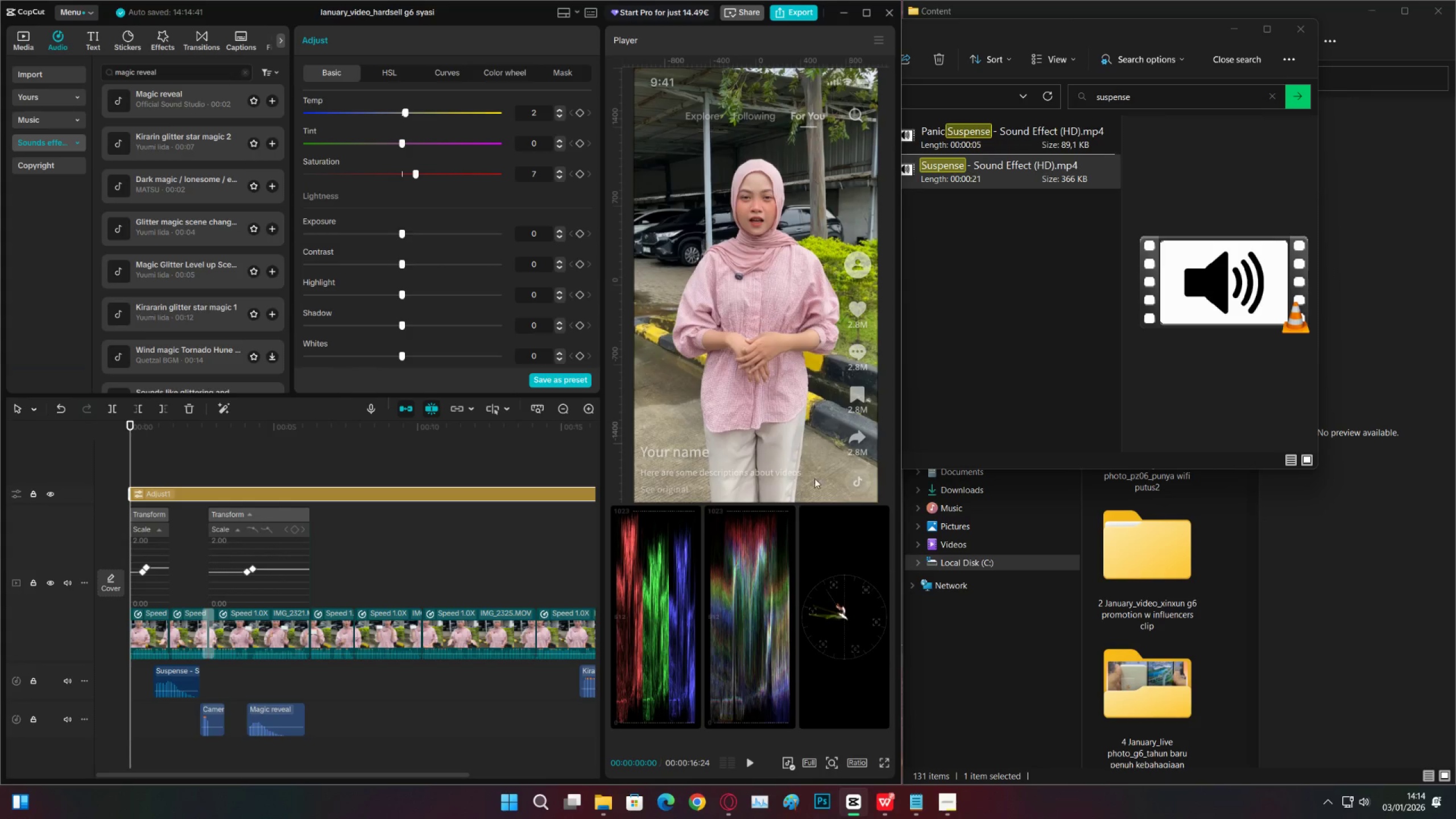 
left_click([882, 766])
 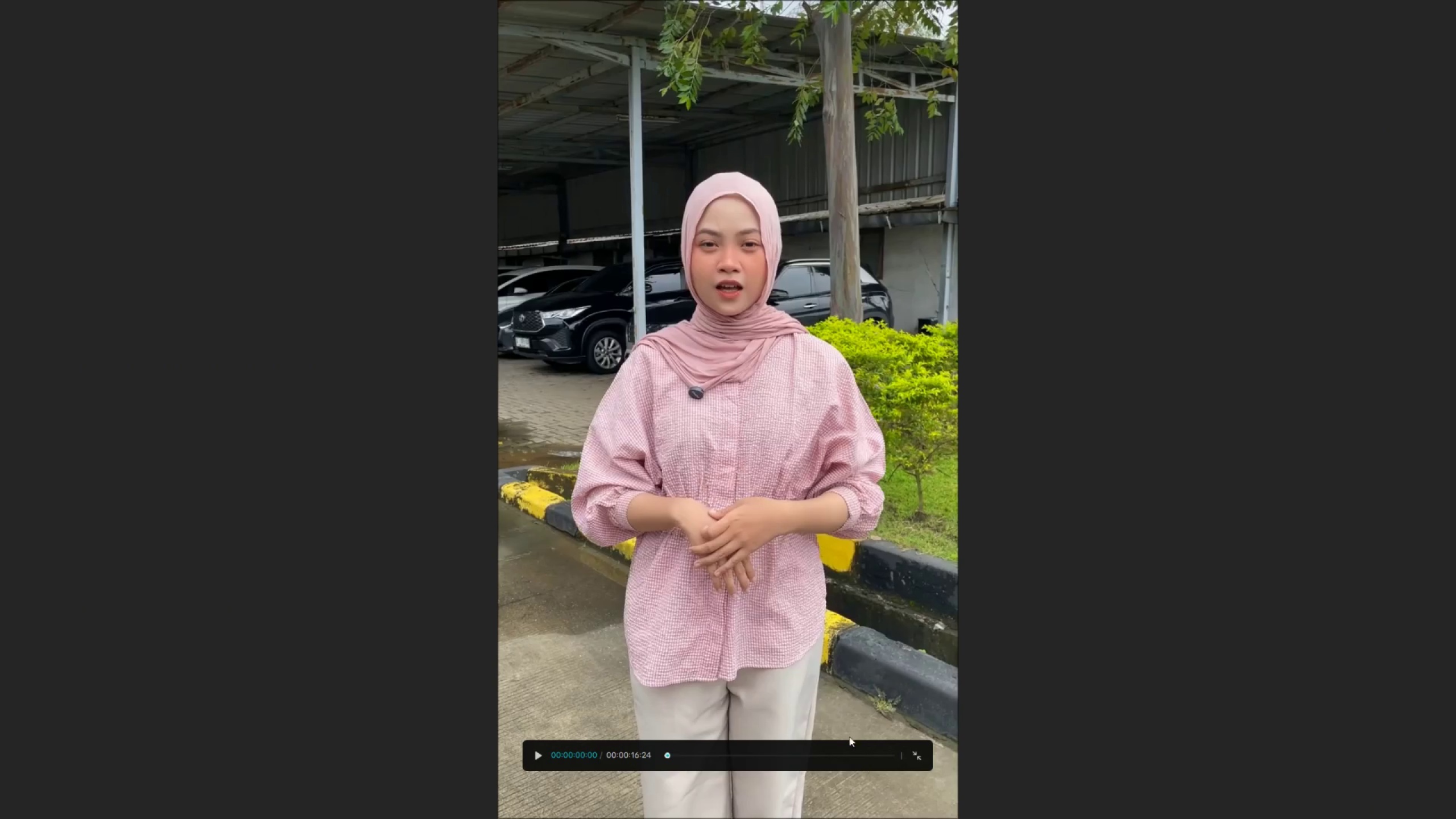 
key(Space)
 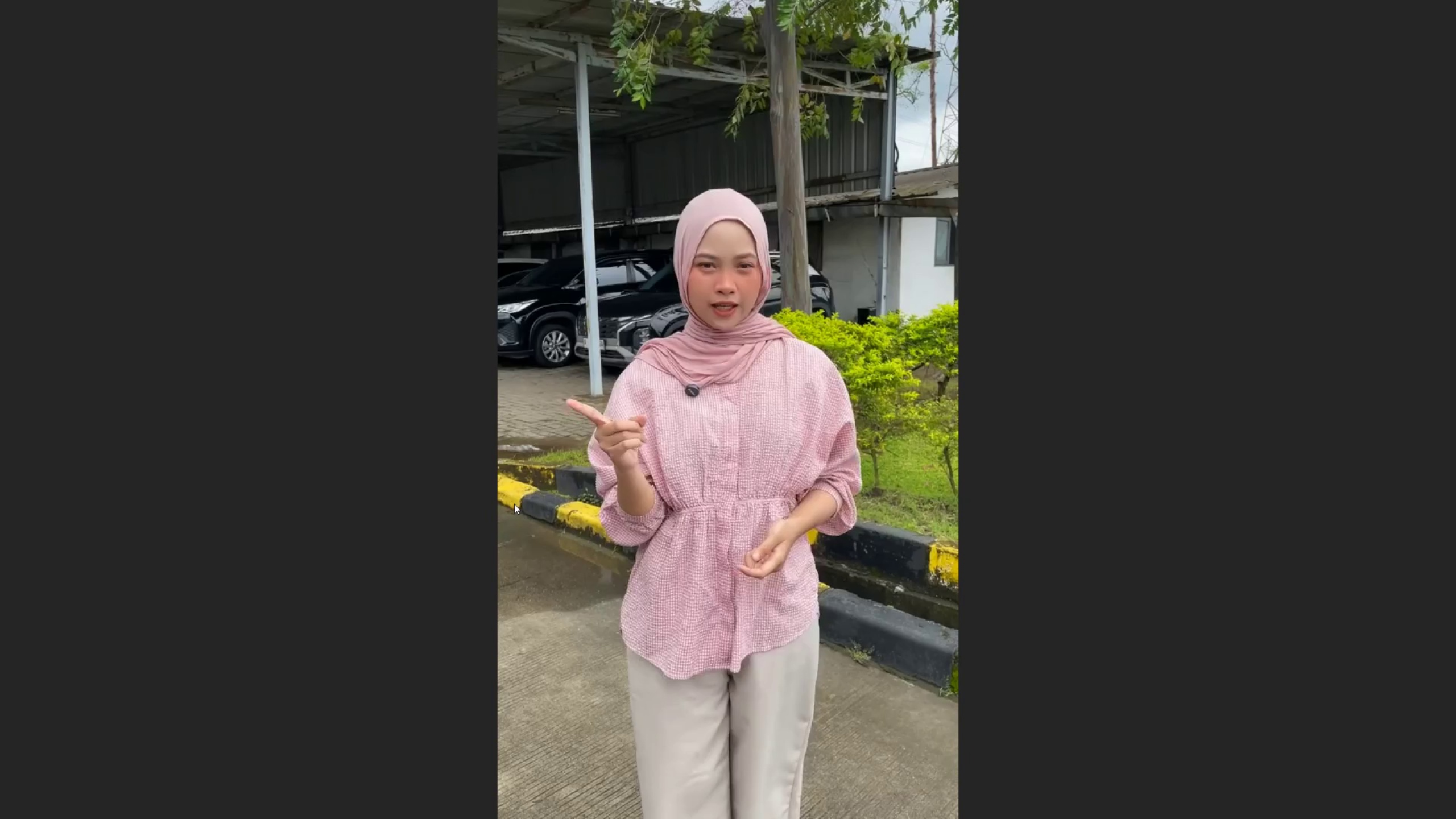 
wait(17.25)
 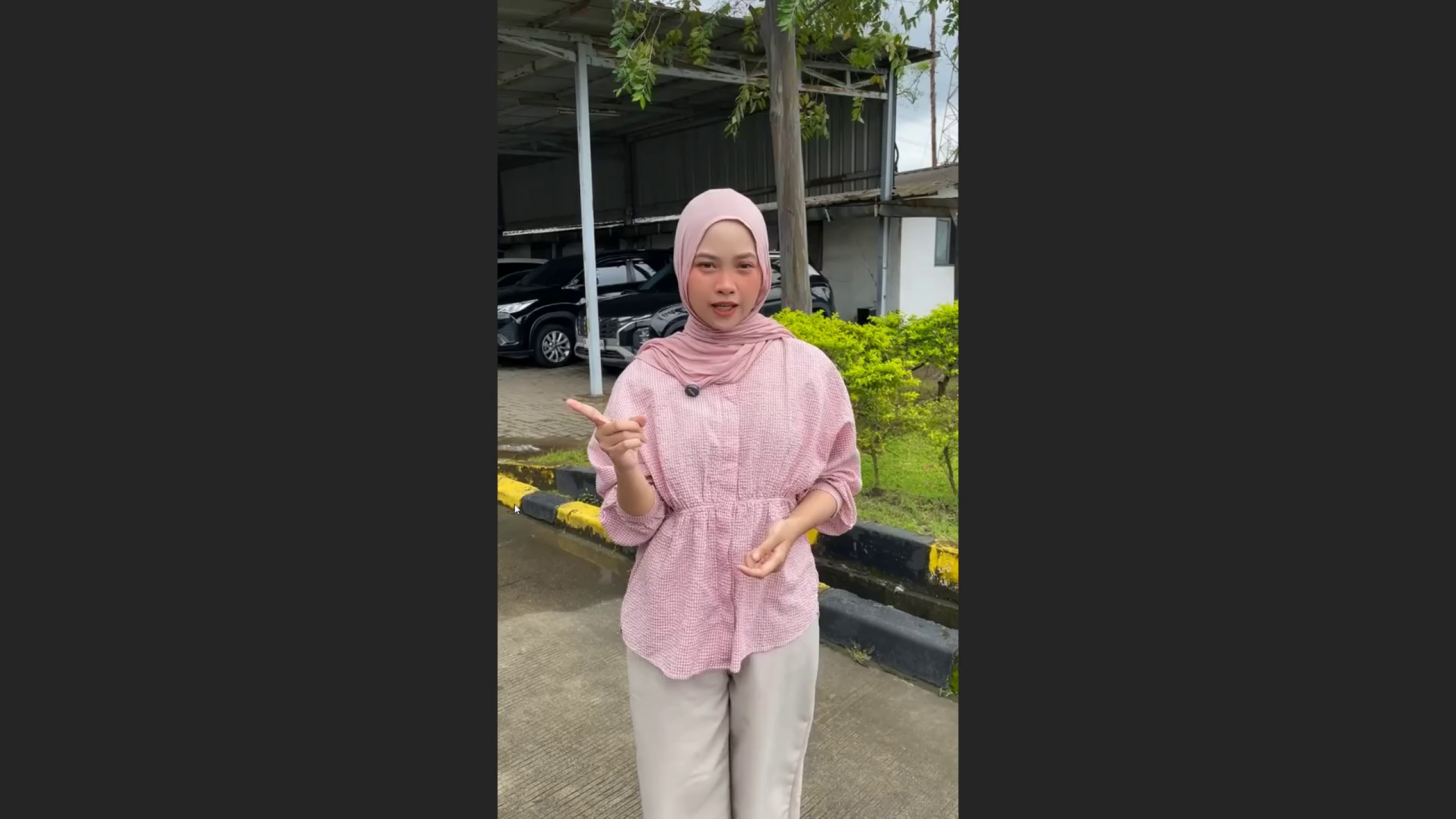 
key(Escape)
 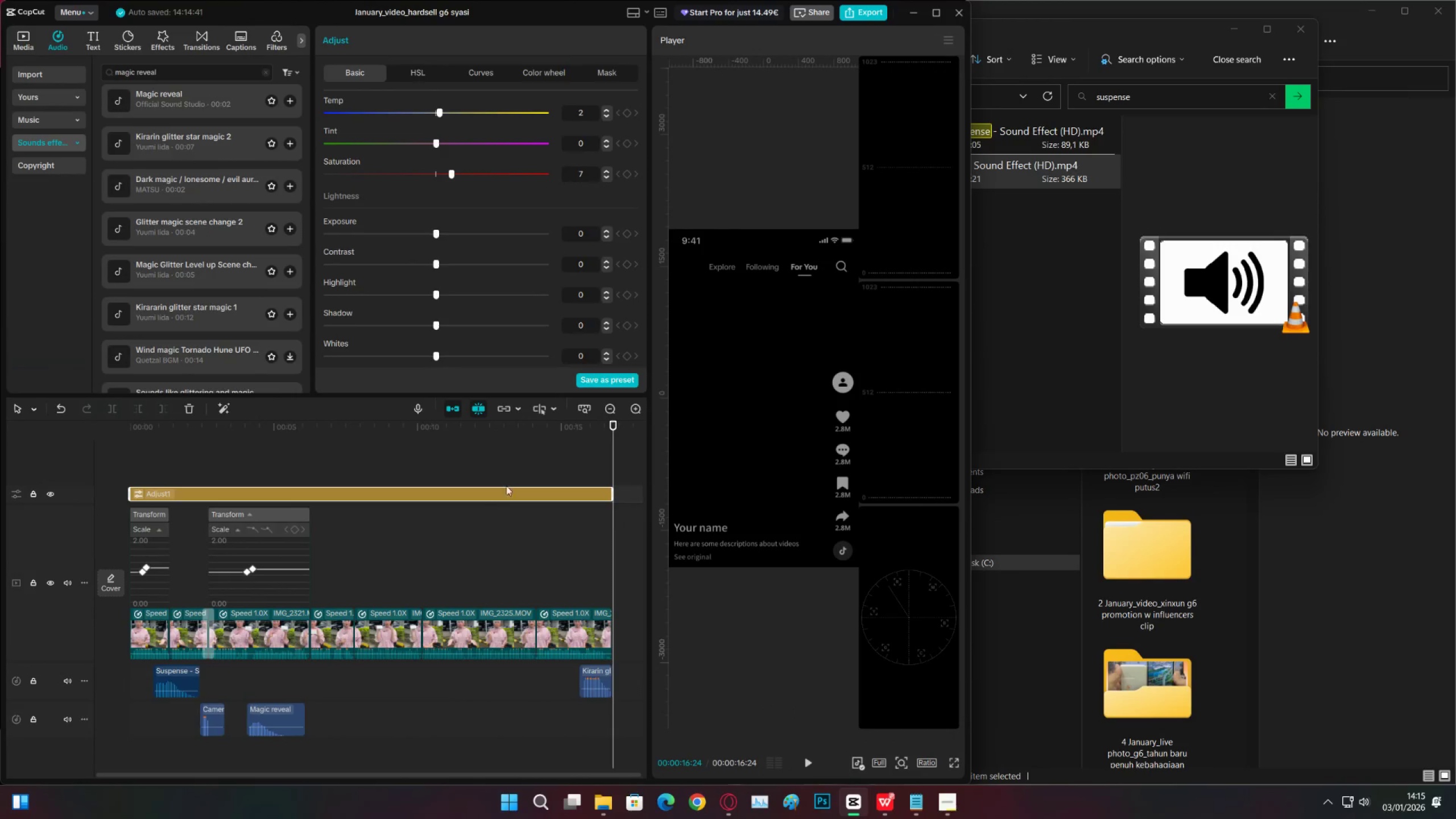 
left_click([539, 465])
 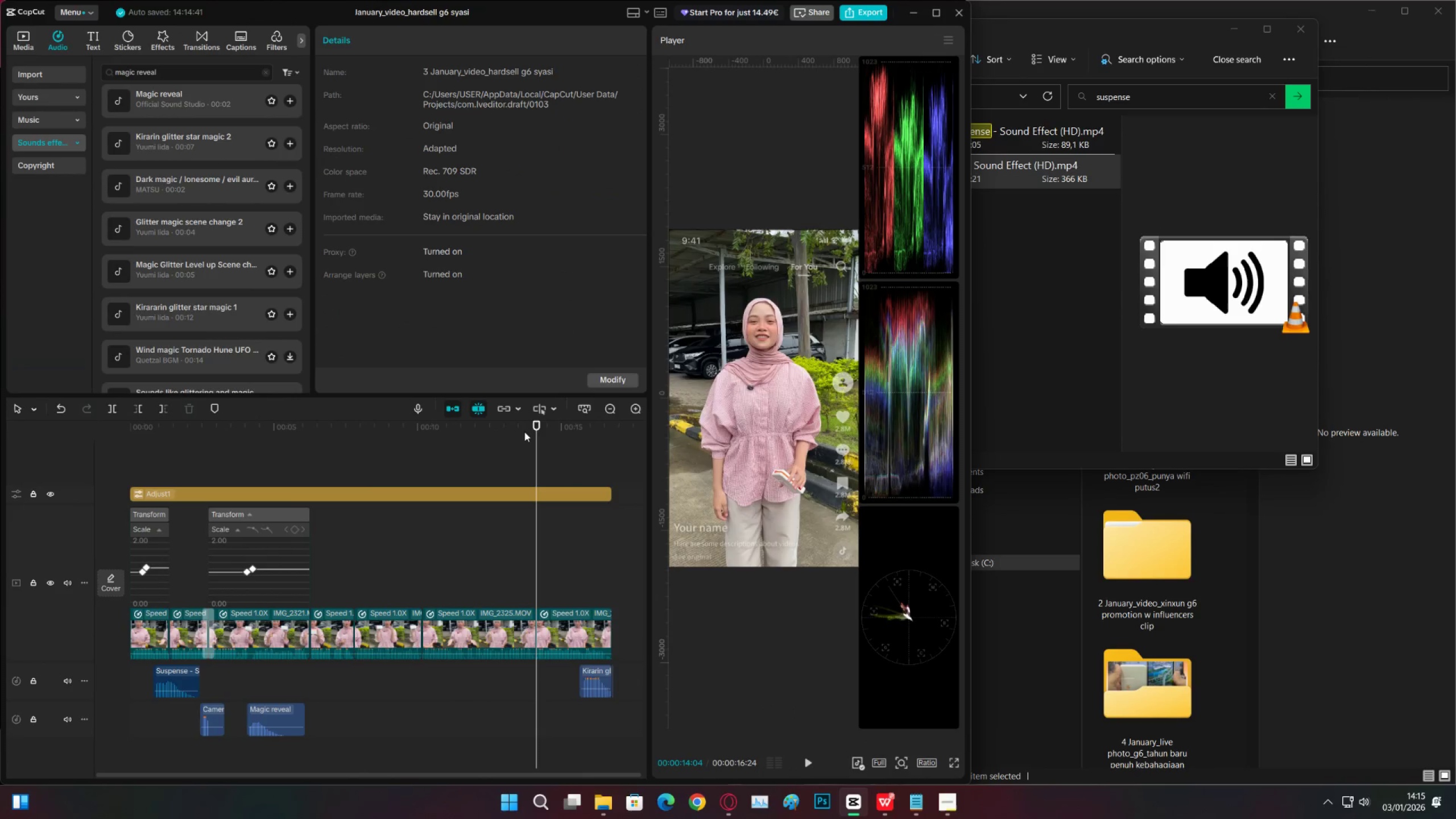 
left_click_drag(start_coordinate=[524, 431], to_coordinate=[66, 460])
 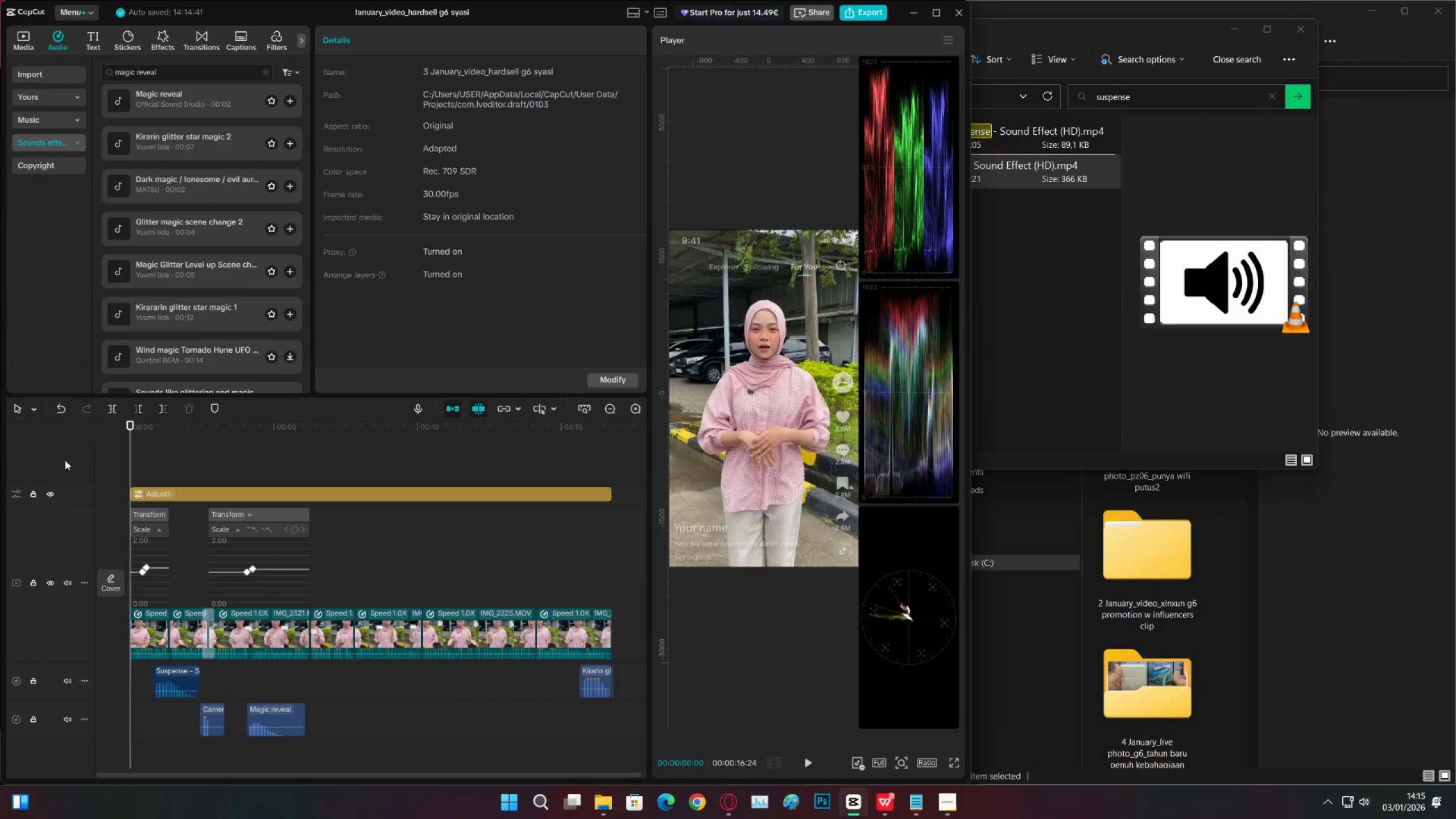 
key(Space)
 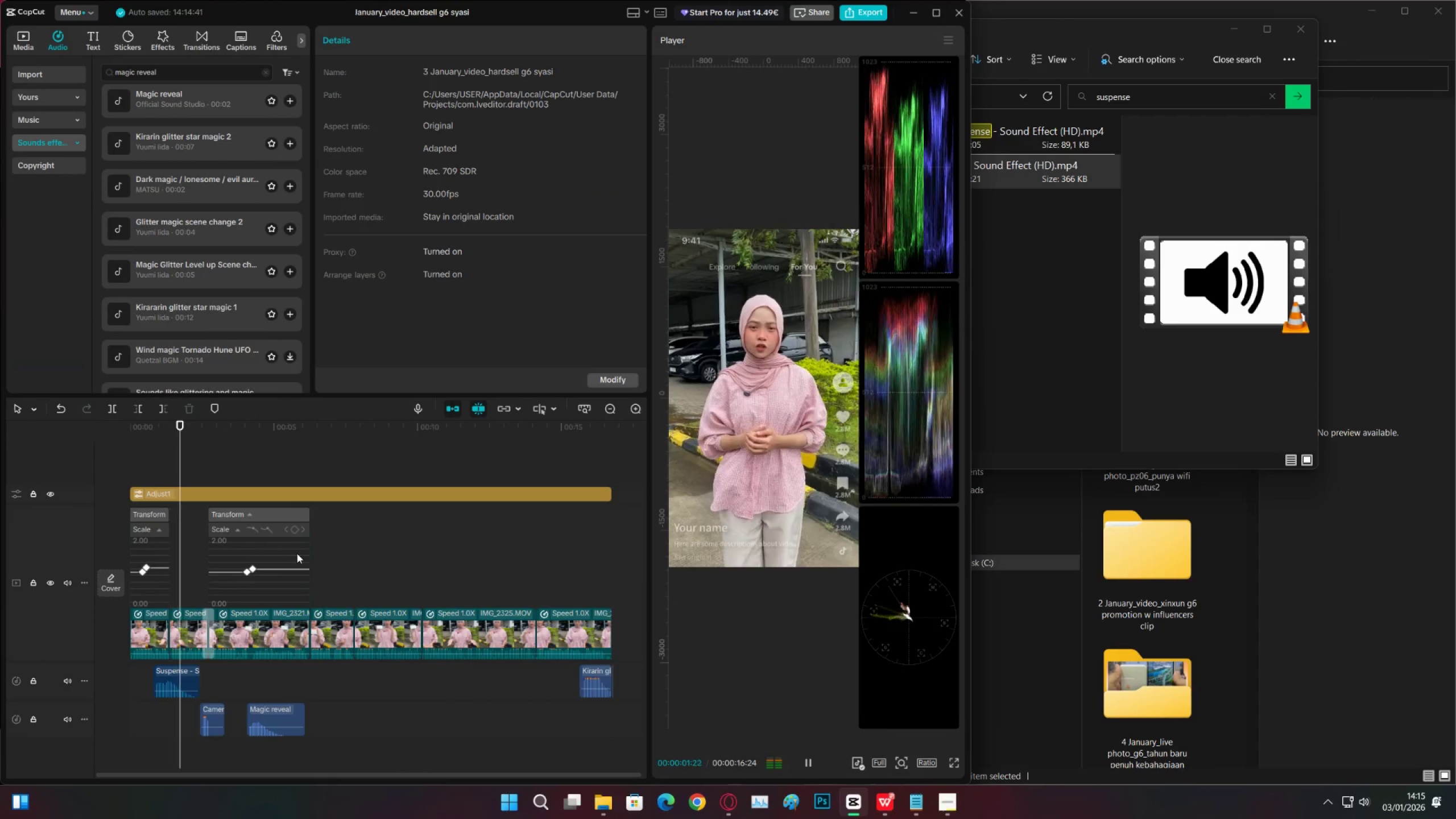 
key(Space)
 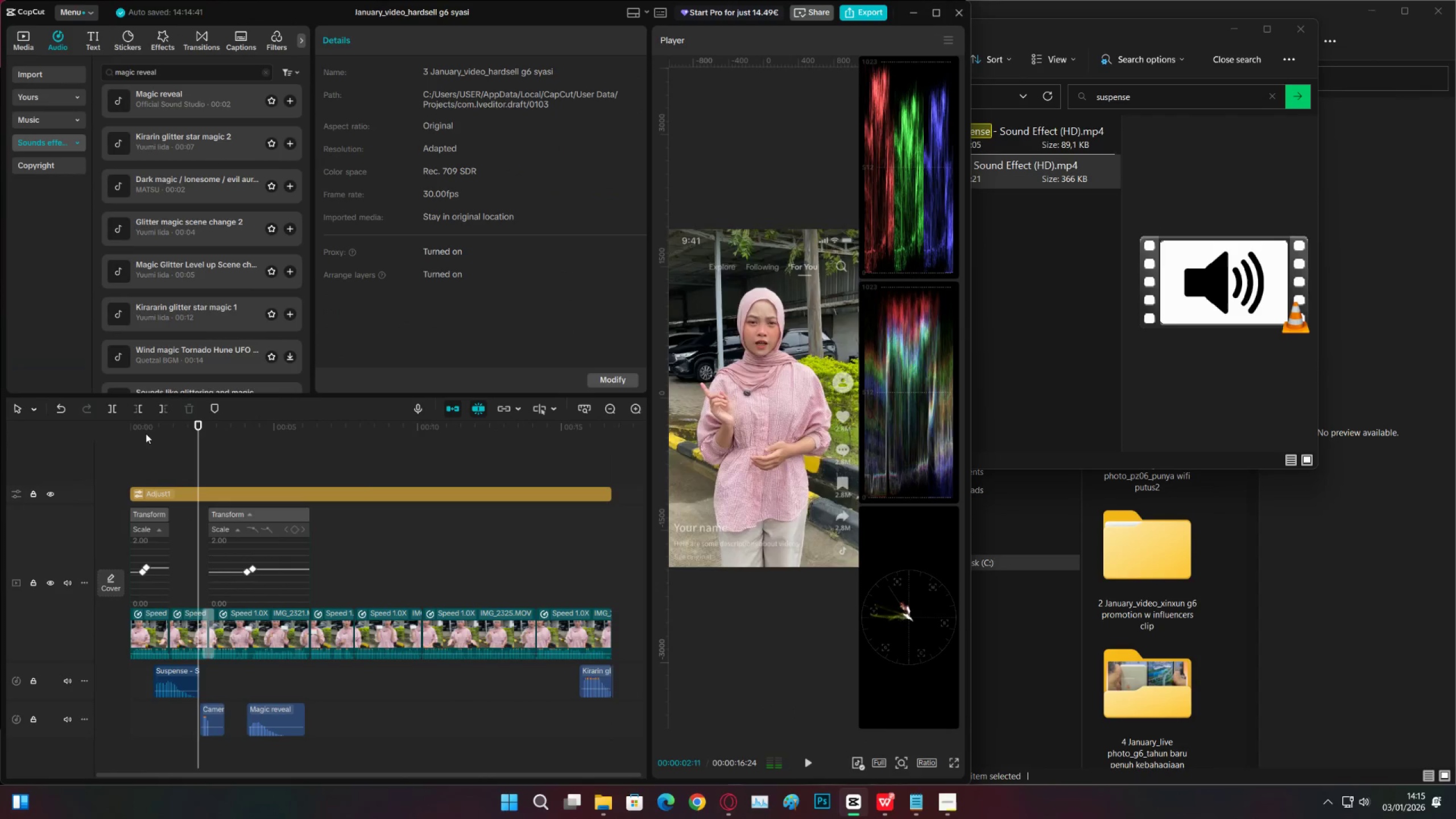 
left_click_drag(start_coordinate=[146, 433], to_coordinate=[111, 440])
 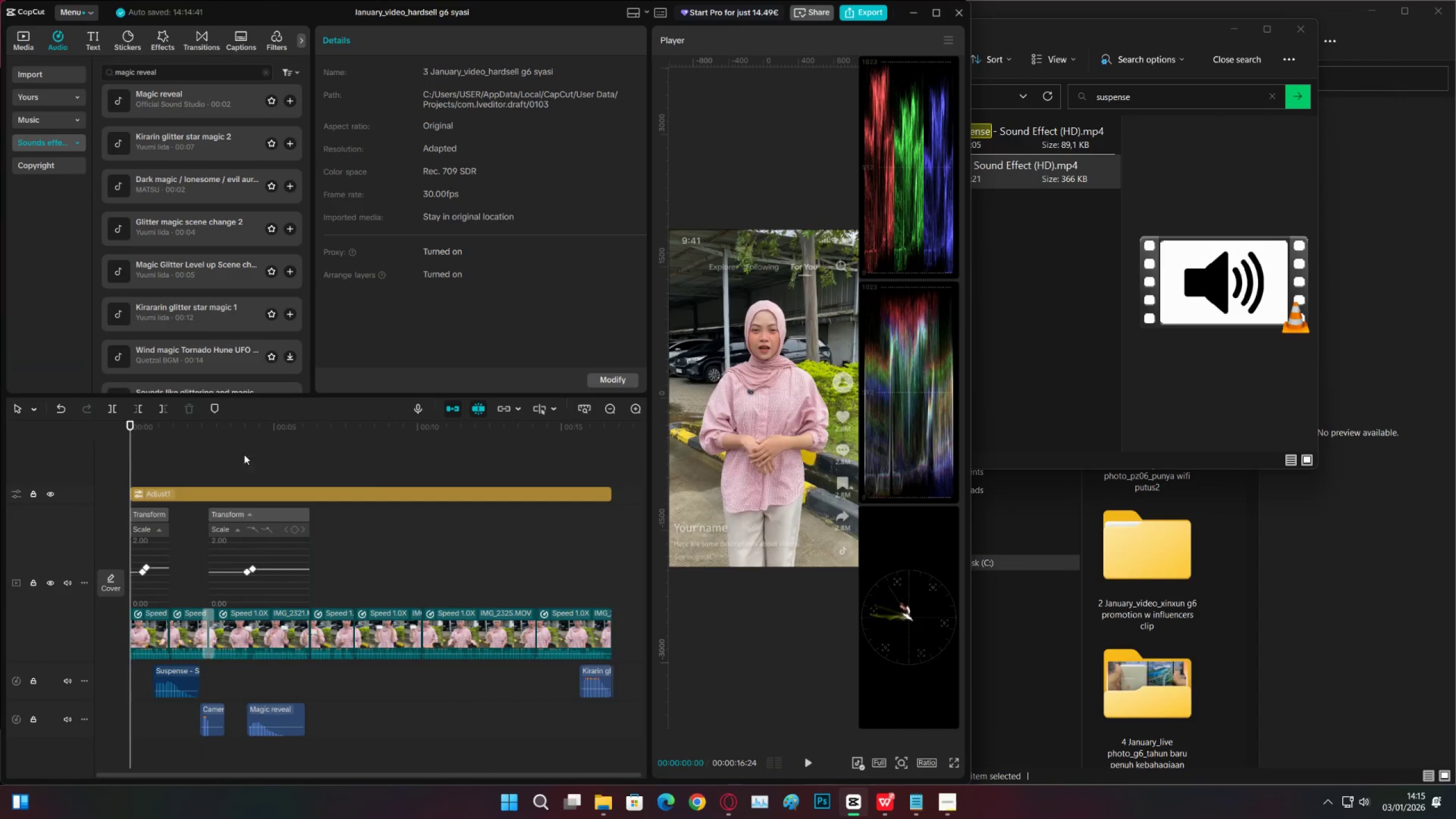 
key(Space)
 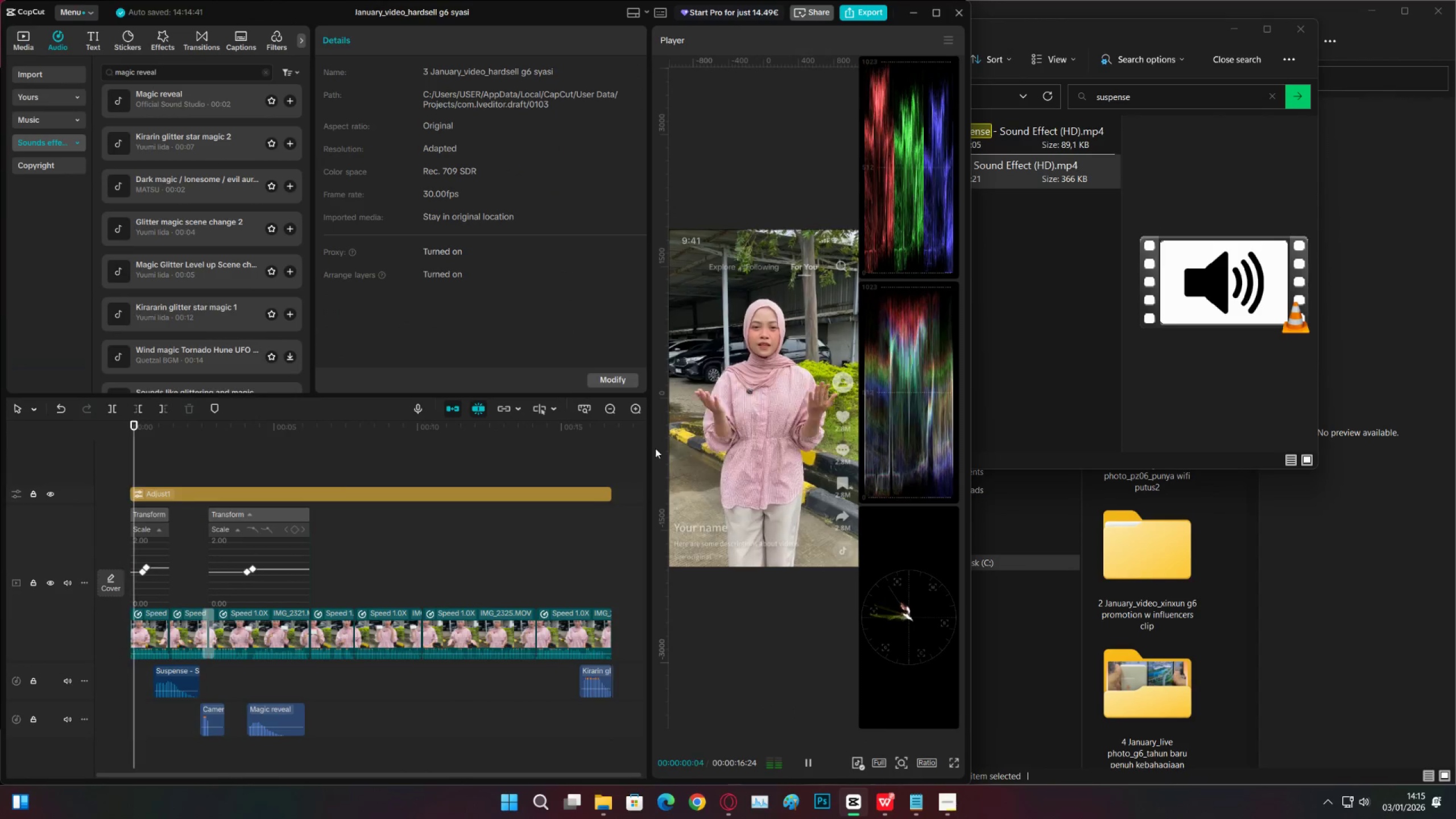 
key(Space)
 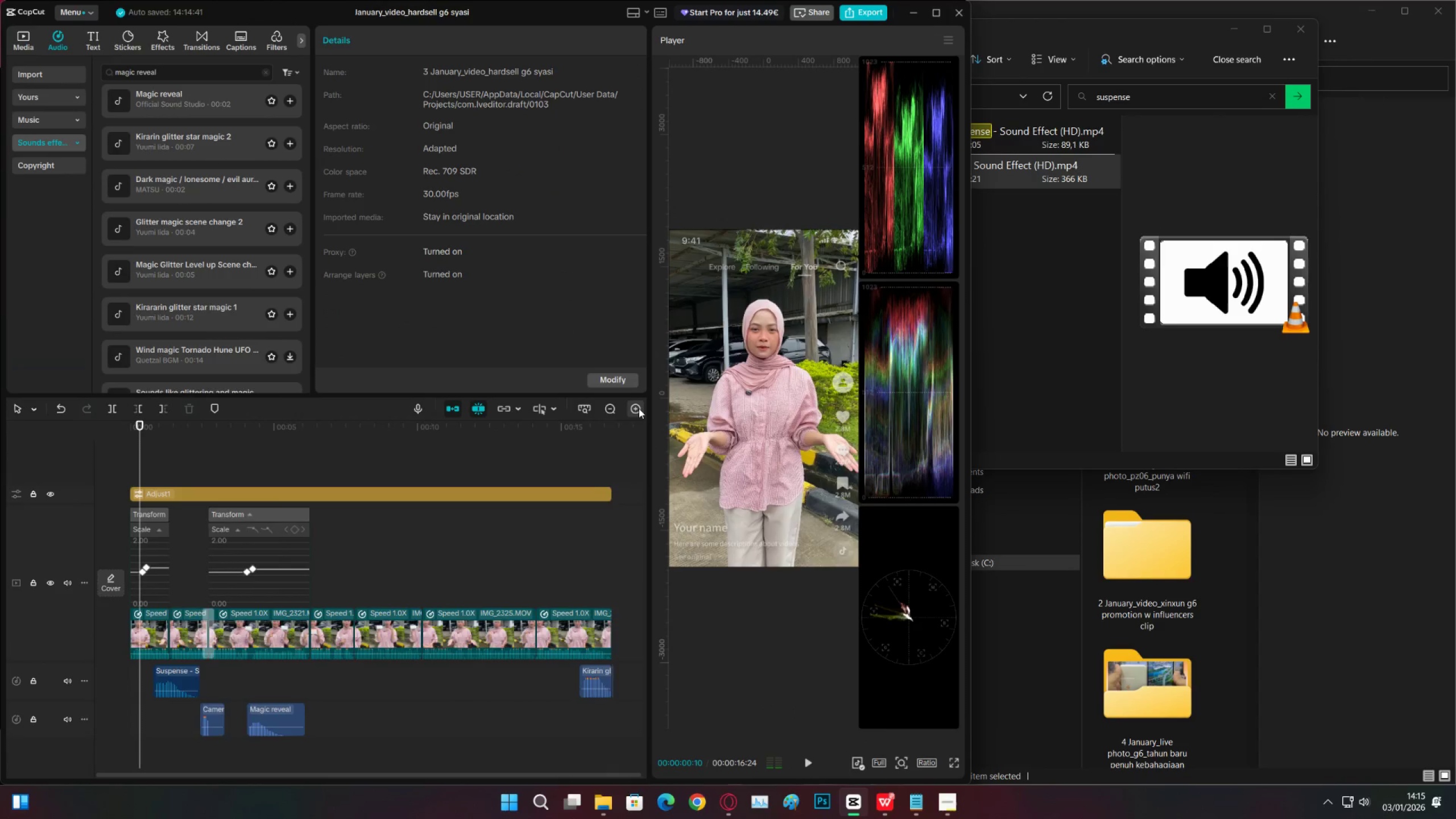 
double_click([639, 408])
 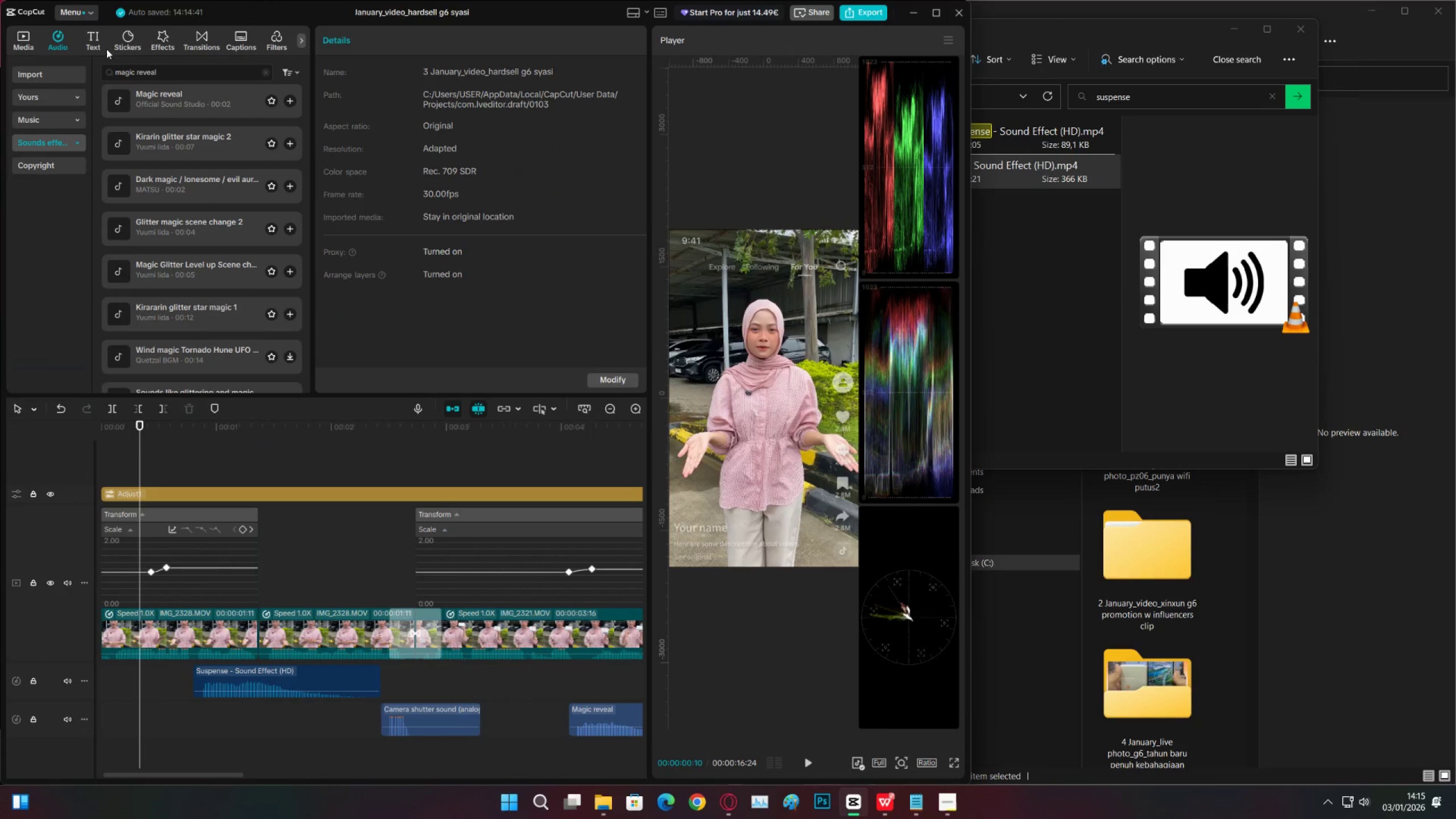 
left_click([88, 35])
 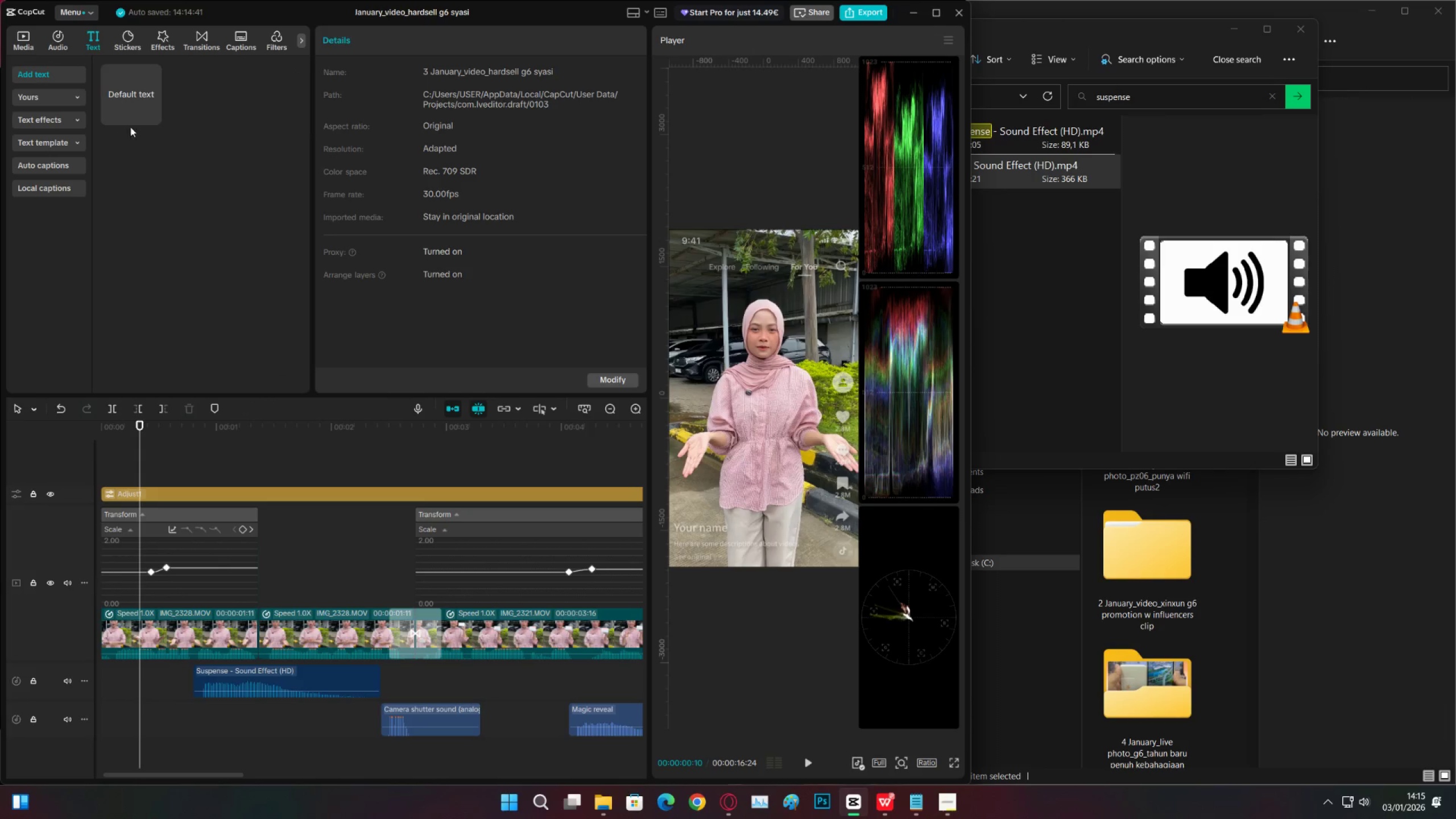 
left_click([152, 115])
 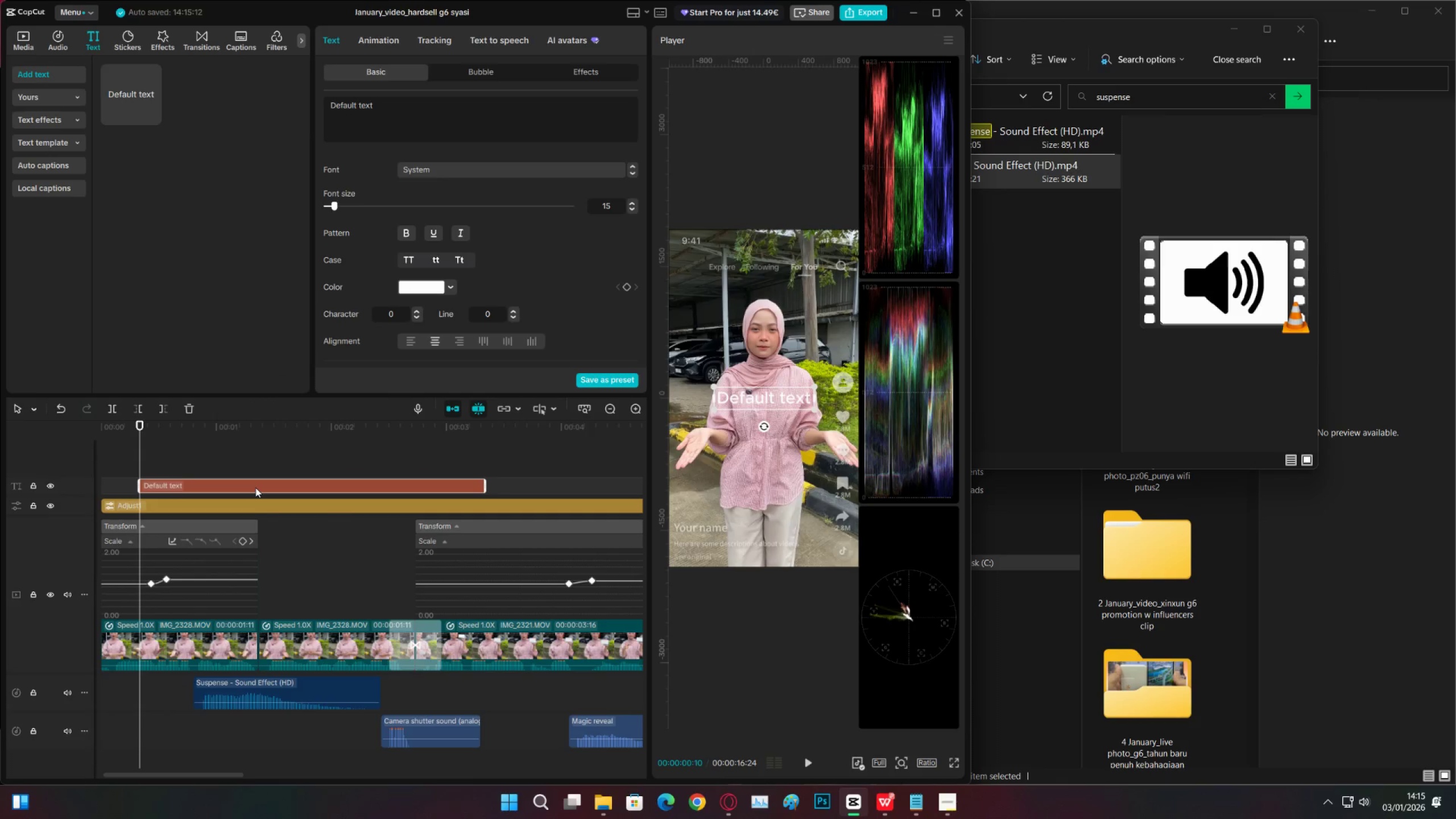 
key(C)
 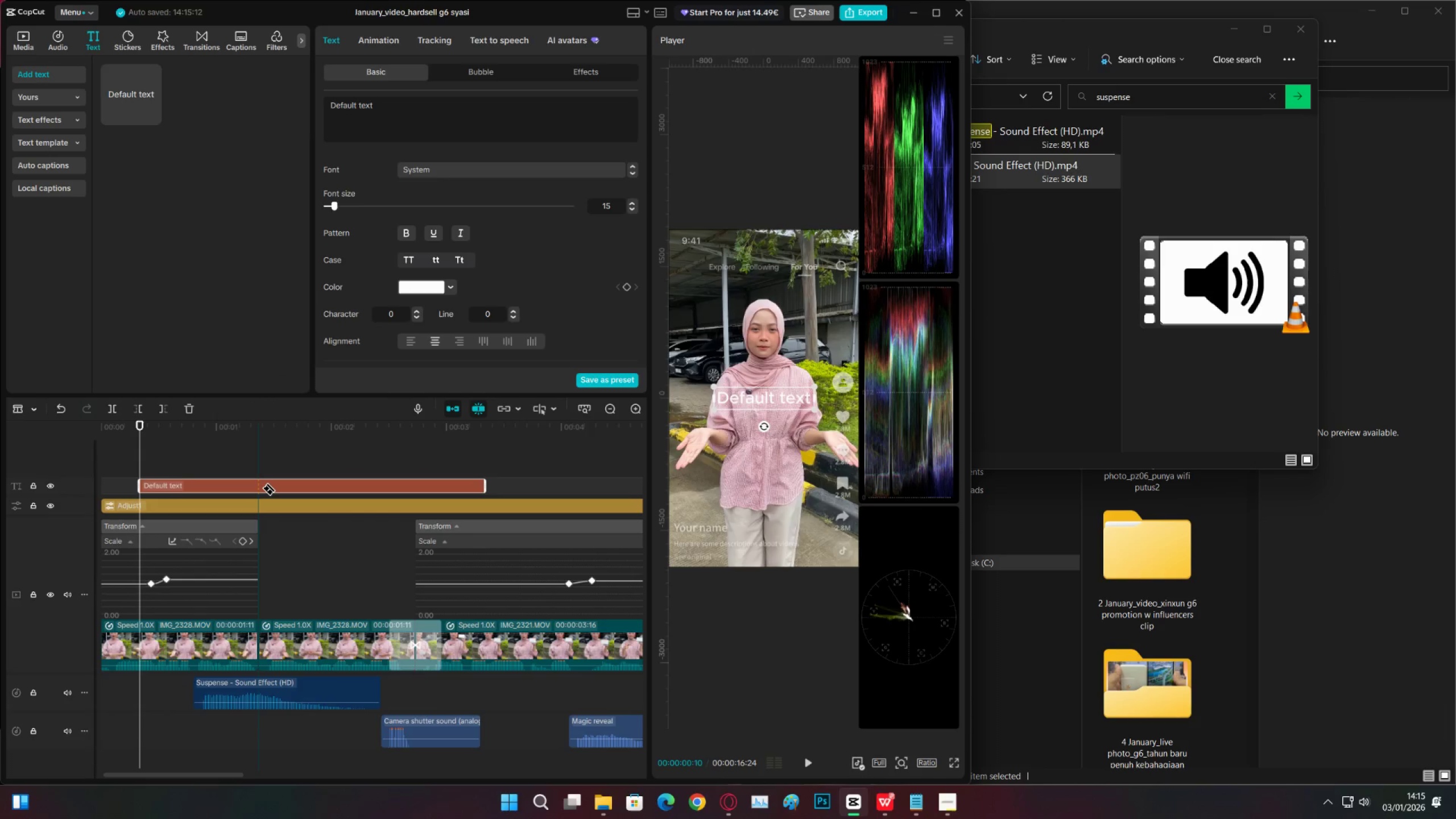 
left_click([262, 488])
 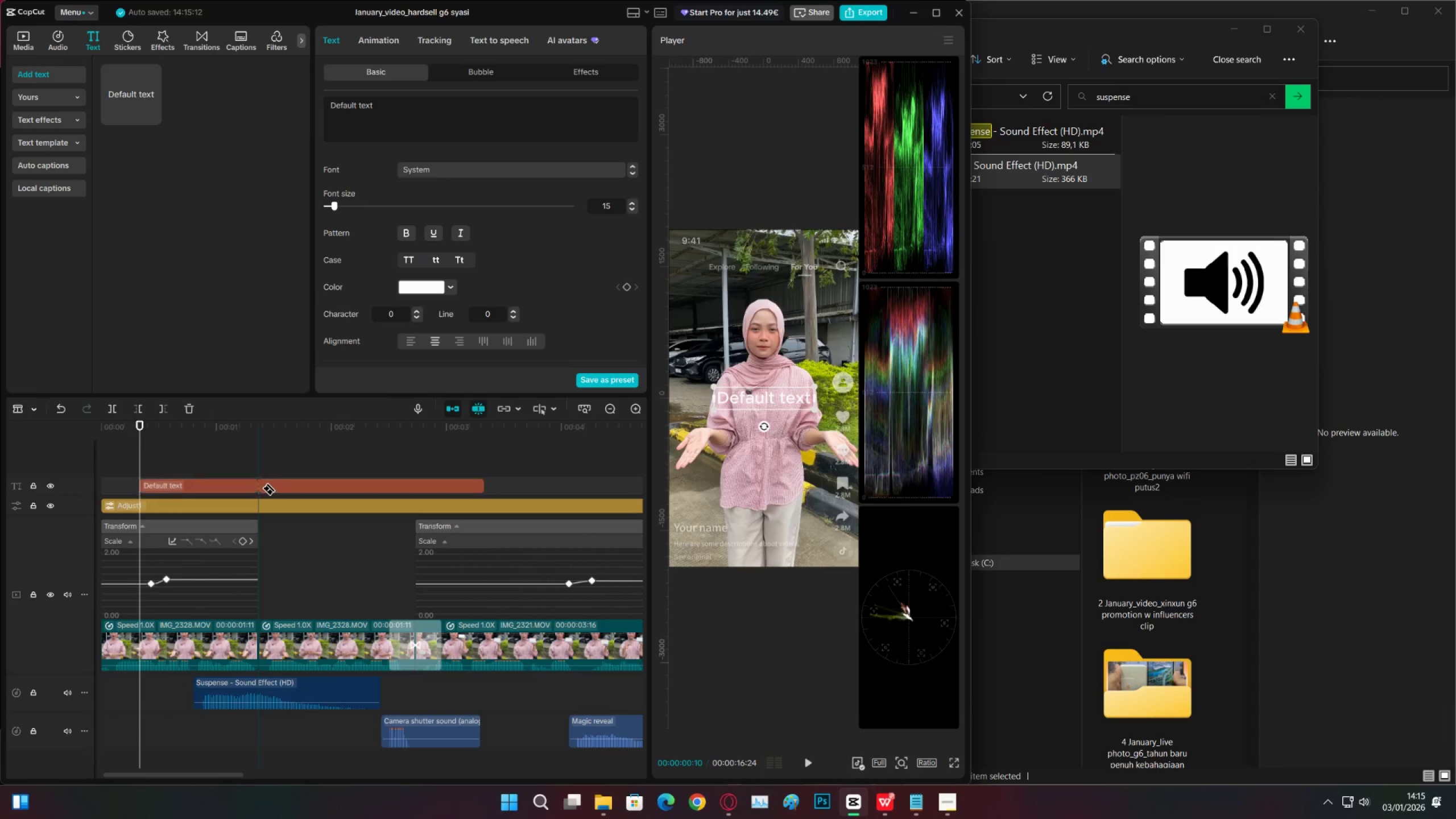 
key(V)
 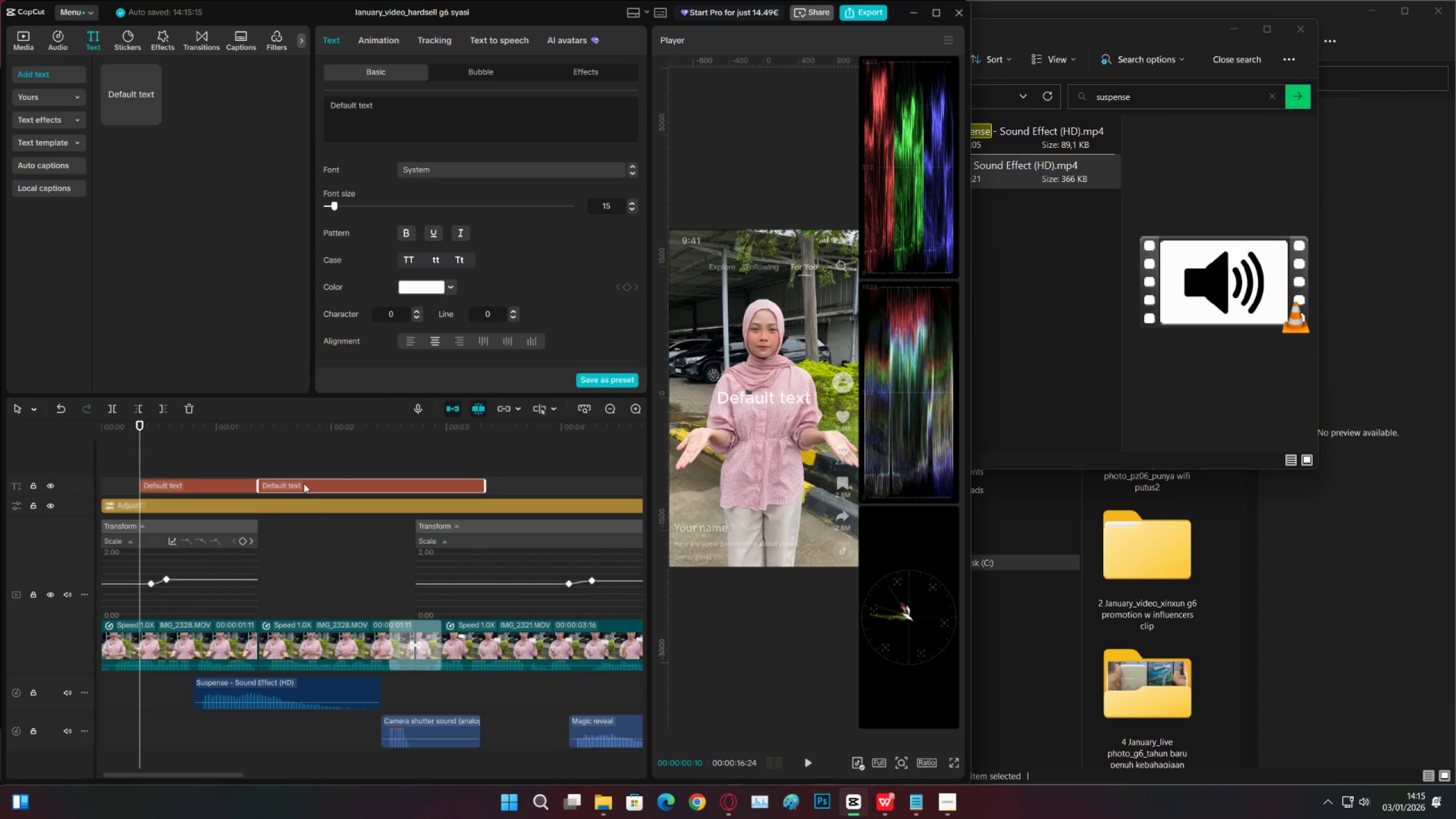 
double_click([304, 483])
 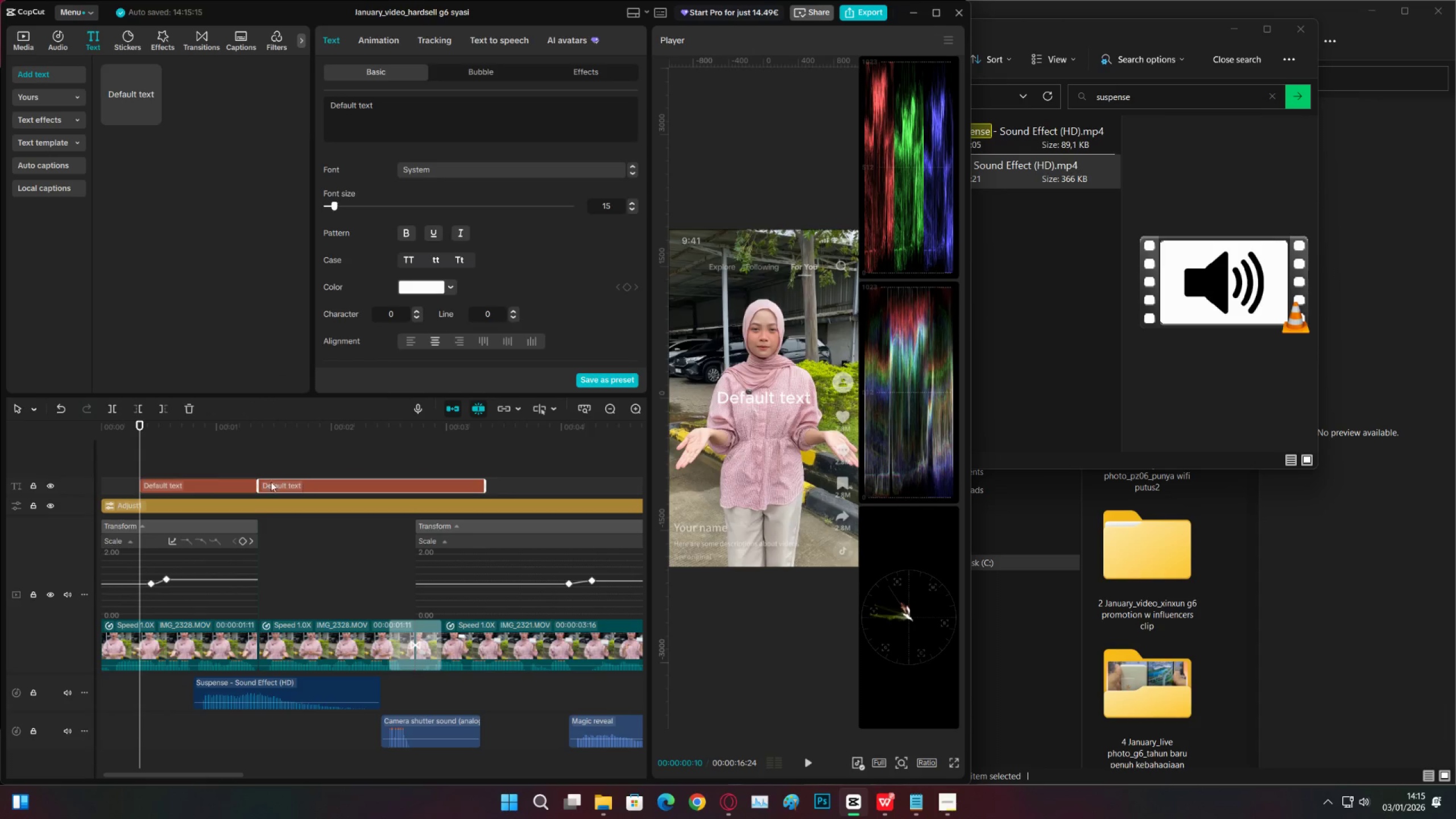 
key(X)
 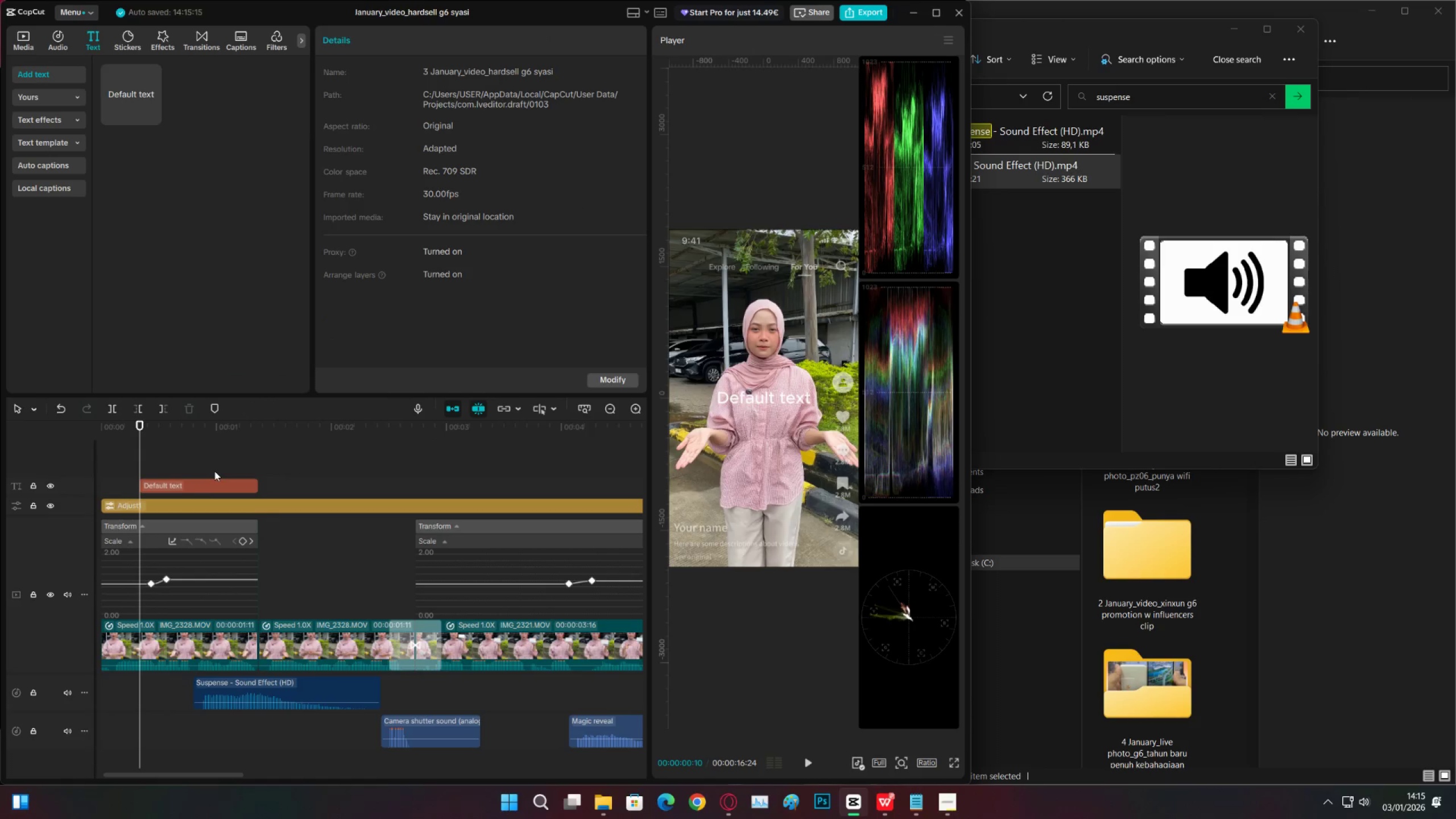 
triple_click([214, 471])
 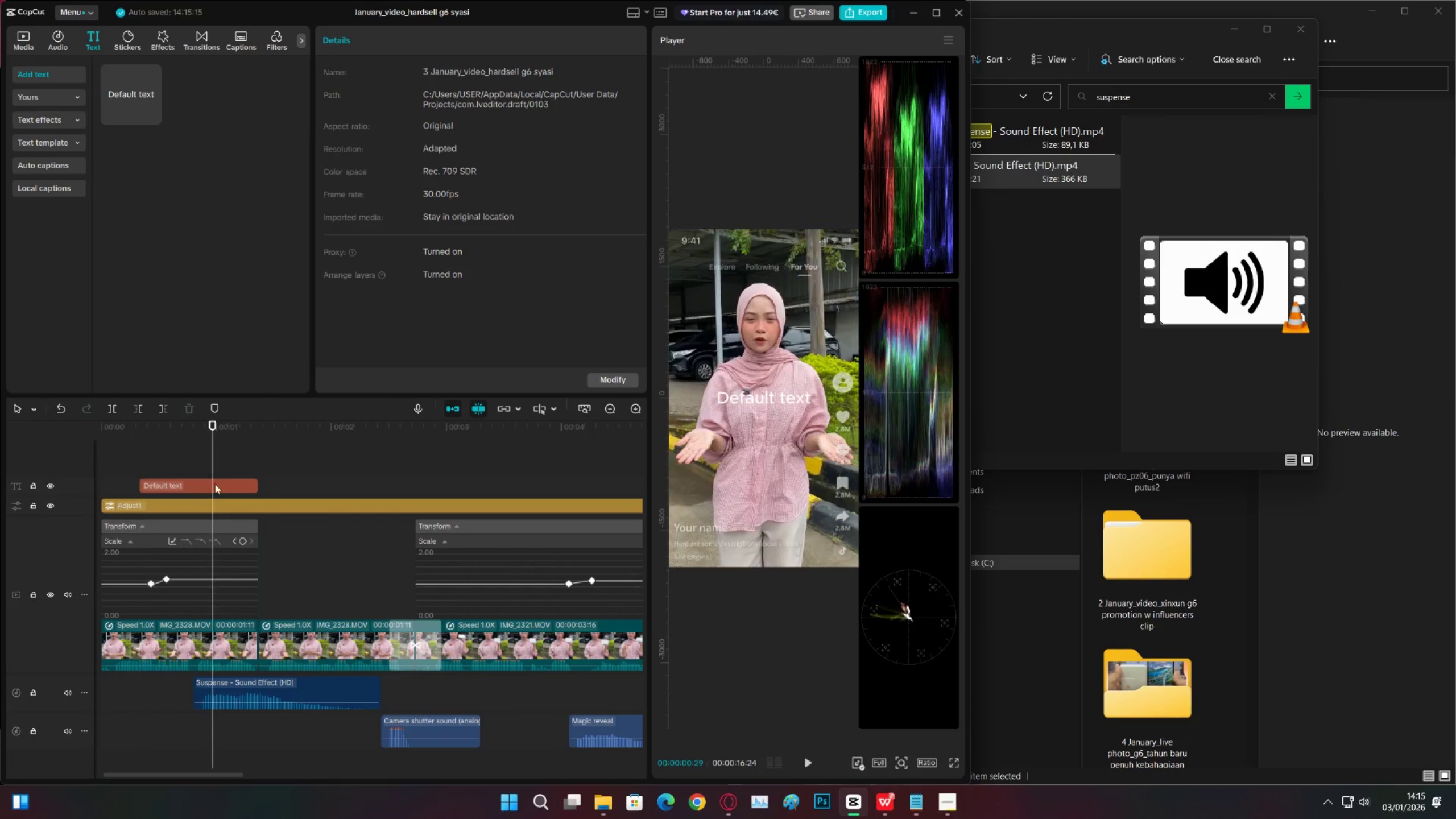 
triple_click([215, 485])
 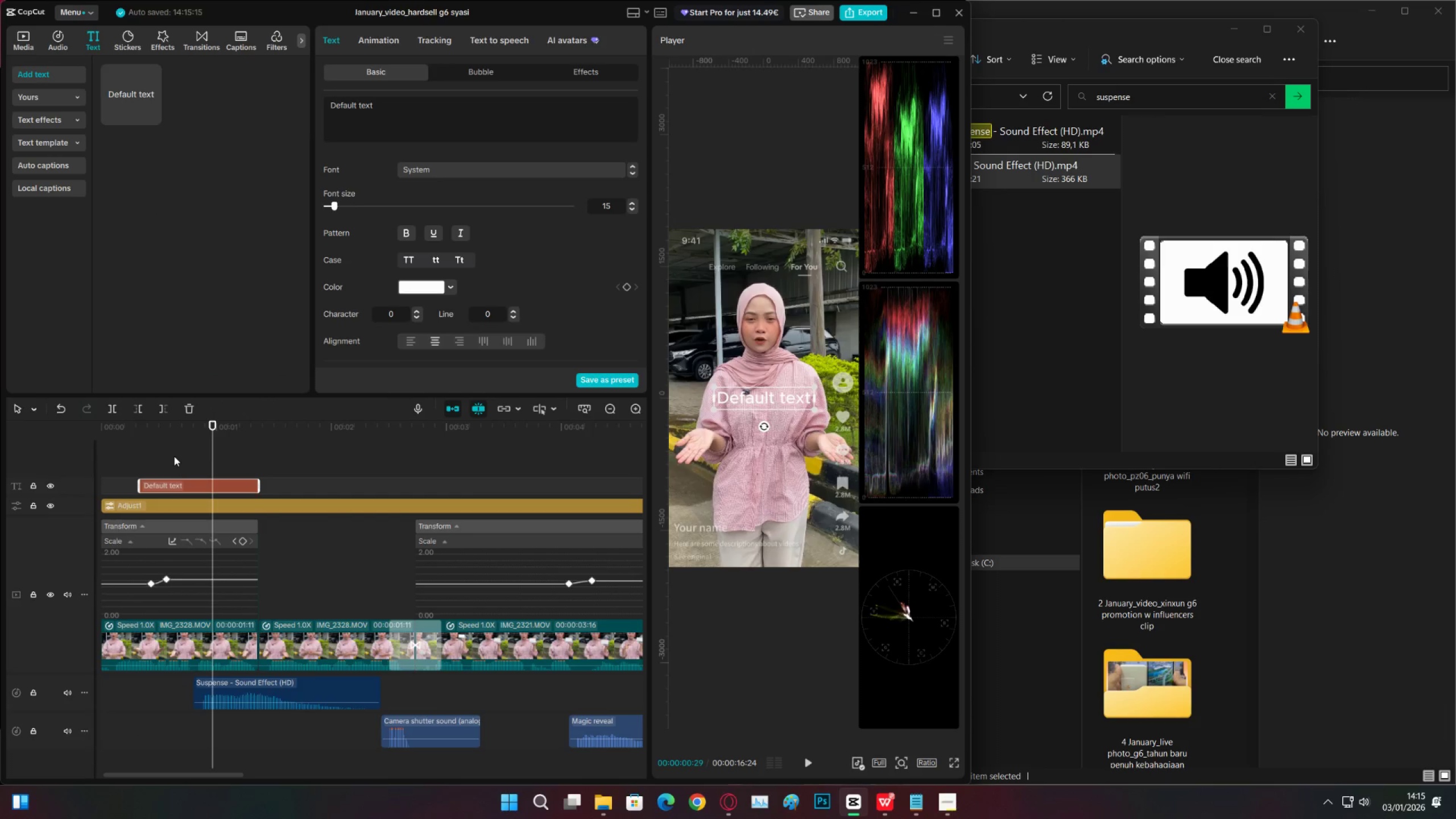 
double_click([151, 461])
 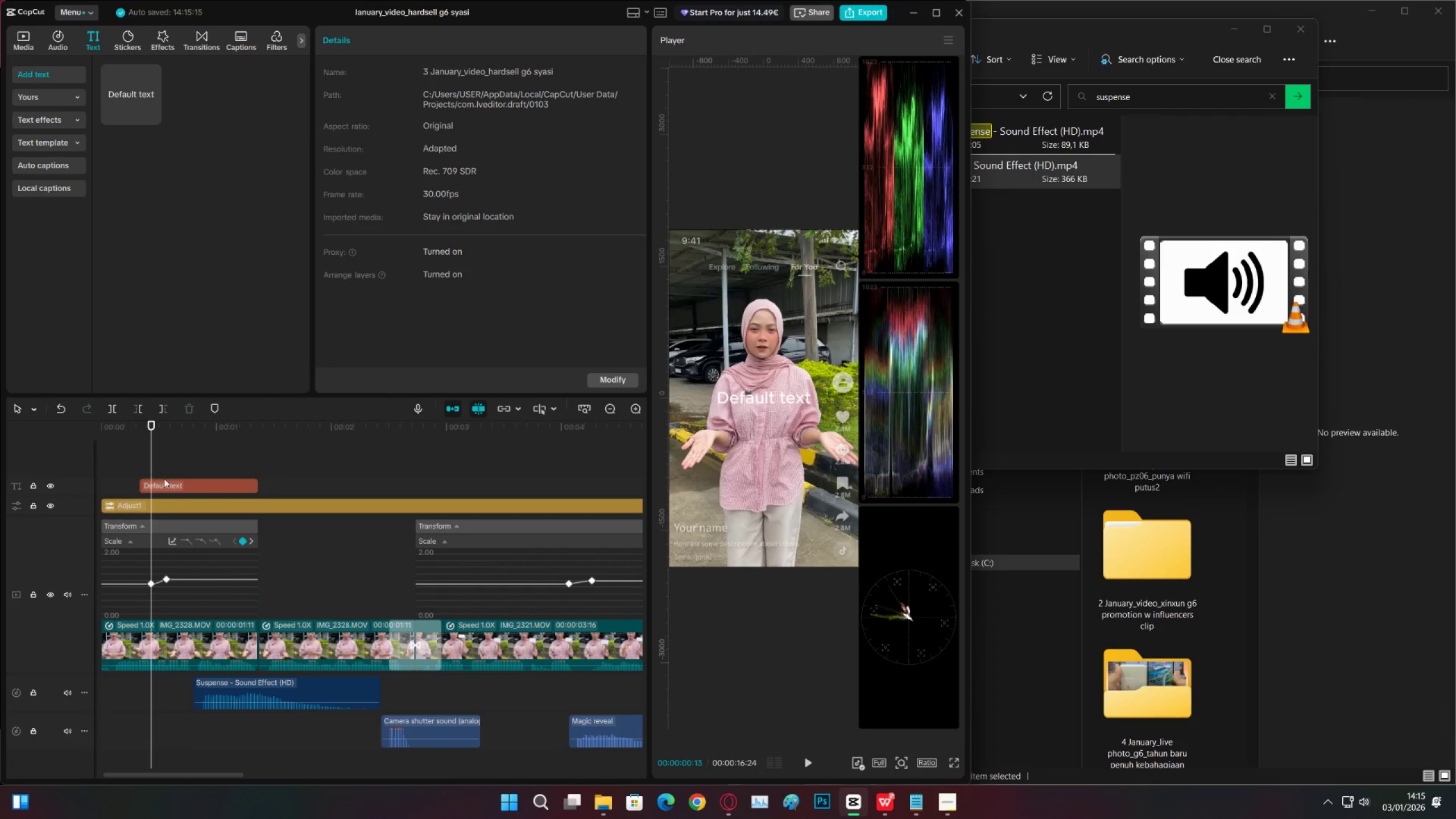 
key(Space)
 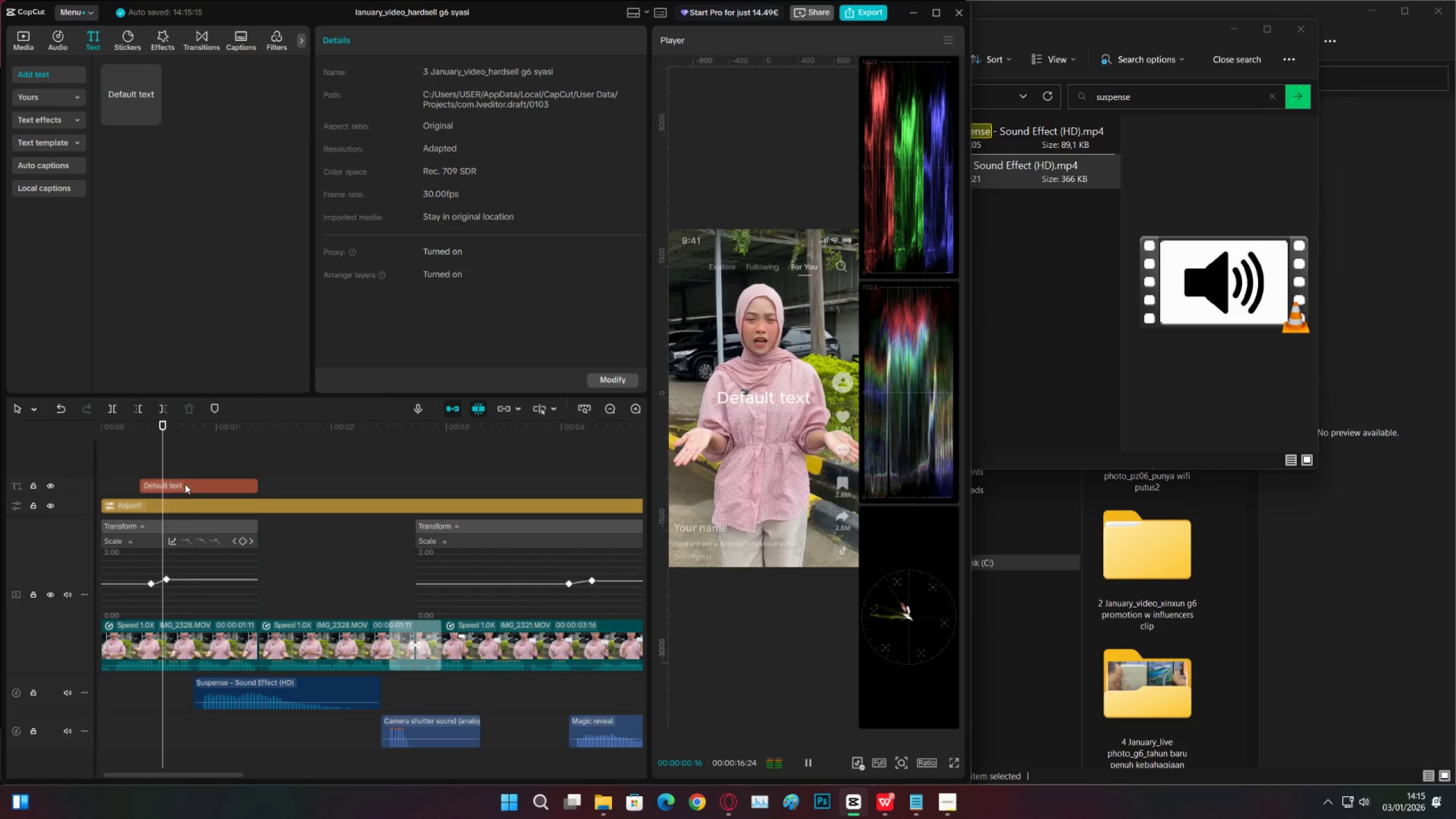 
left_click([189, 485])